 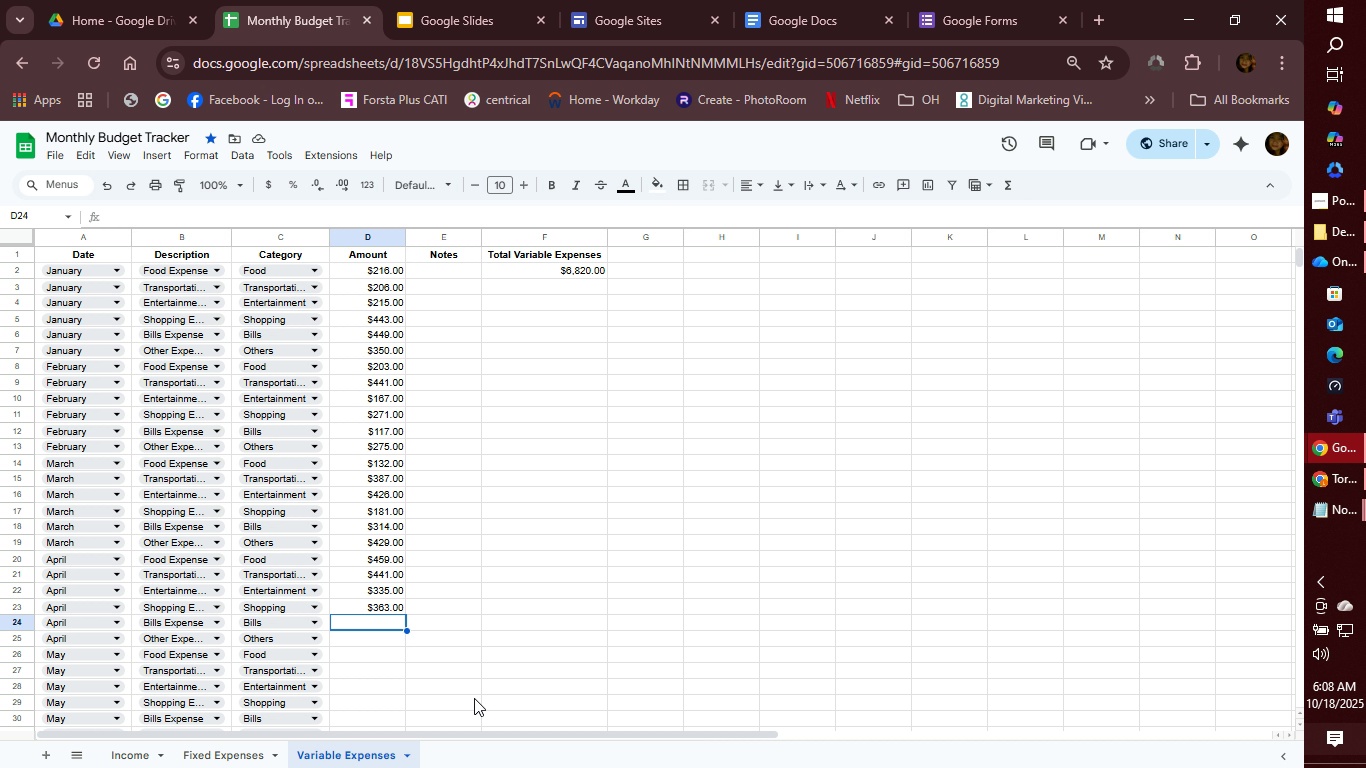 
type(167)
 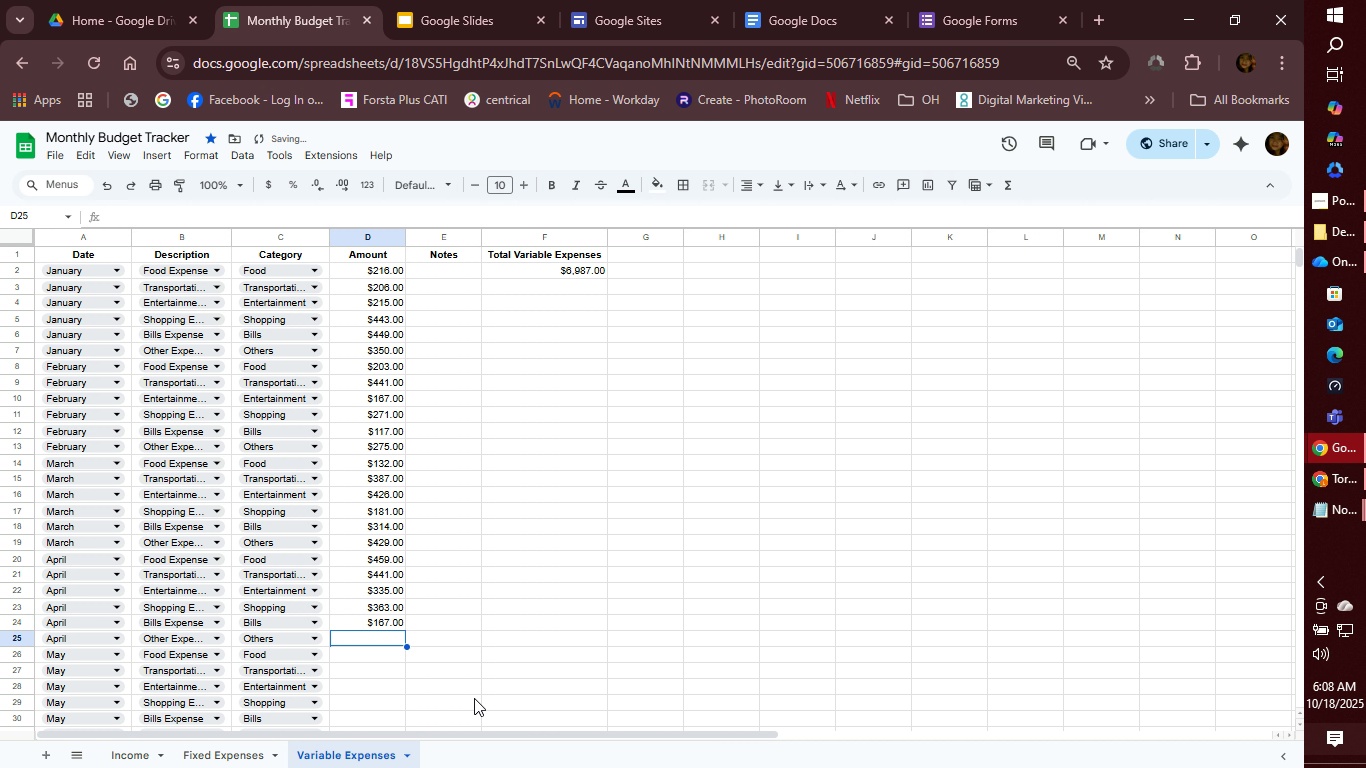 
key(Enter)
 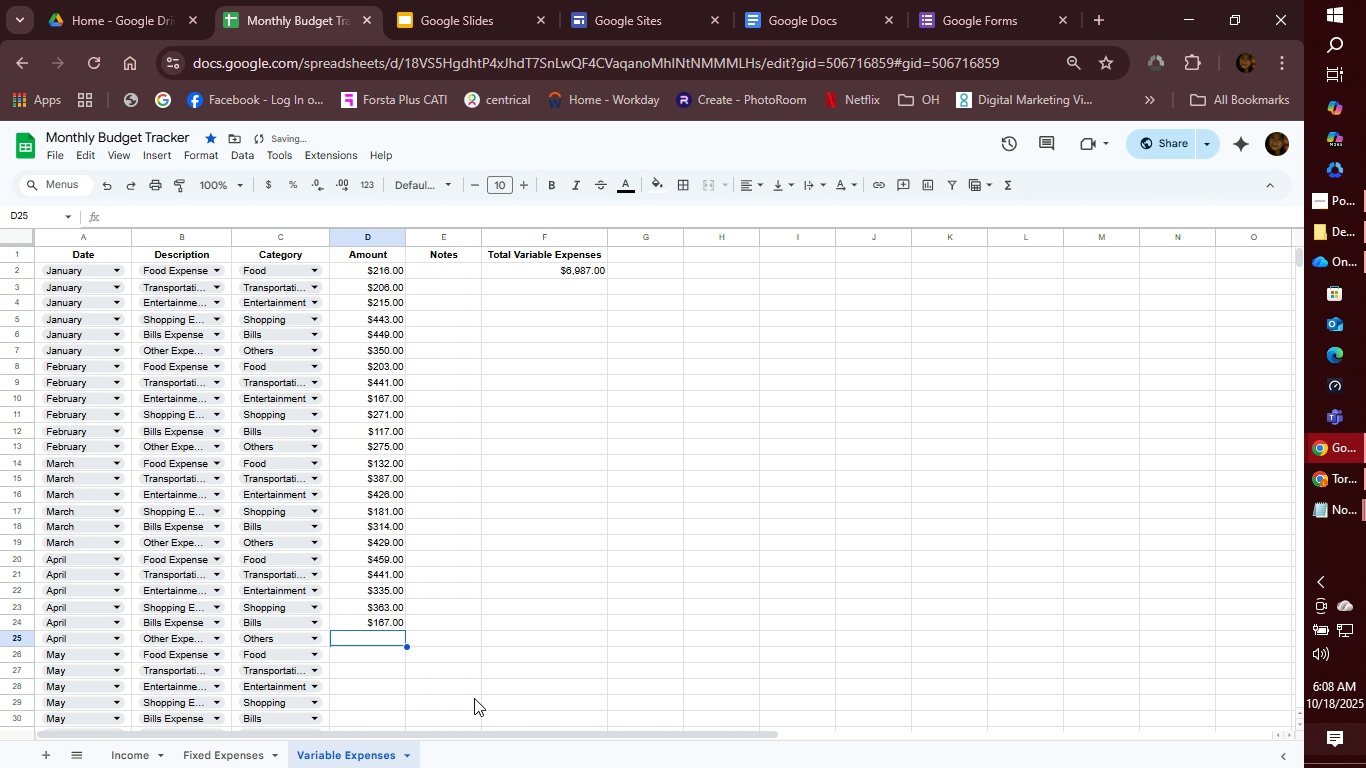 
type(432)
 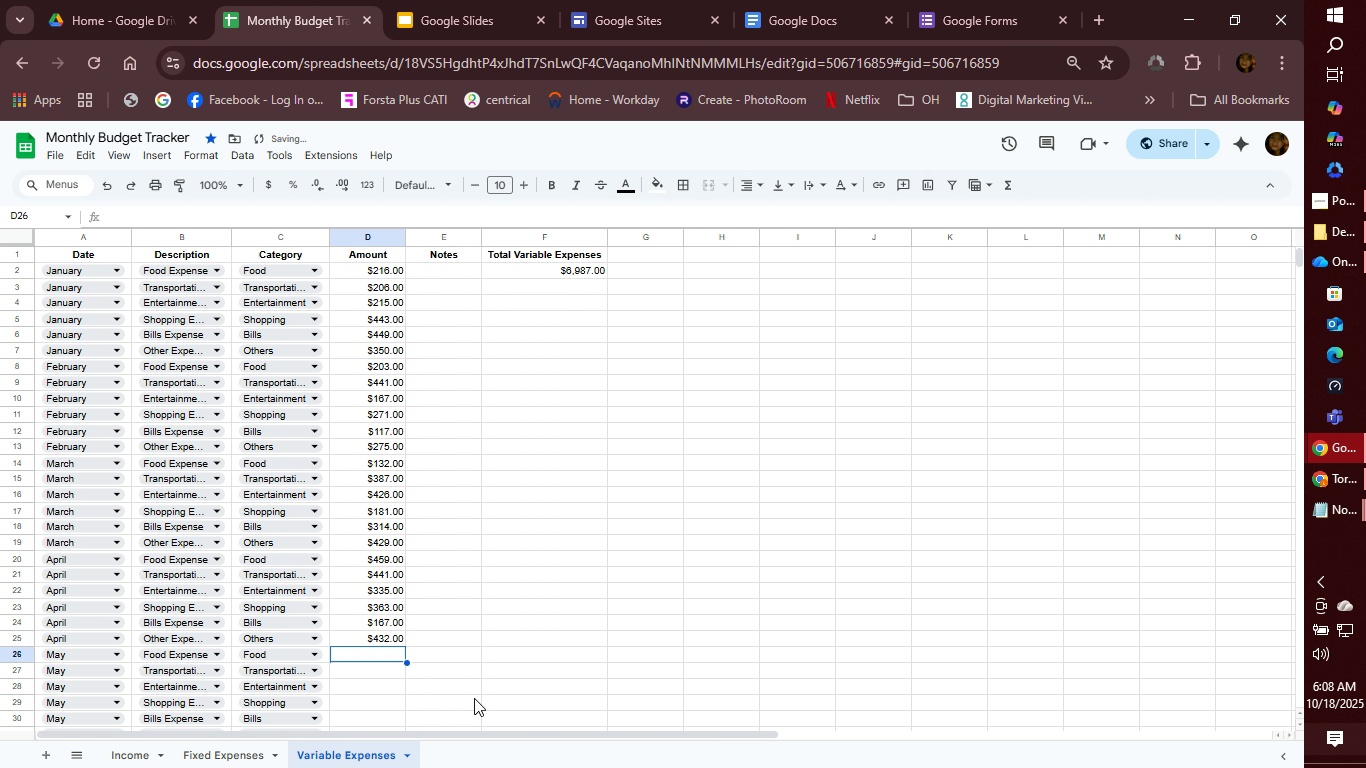 
key(Enter)
 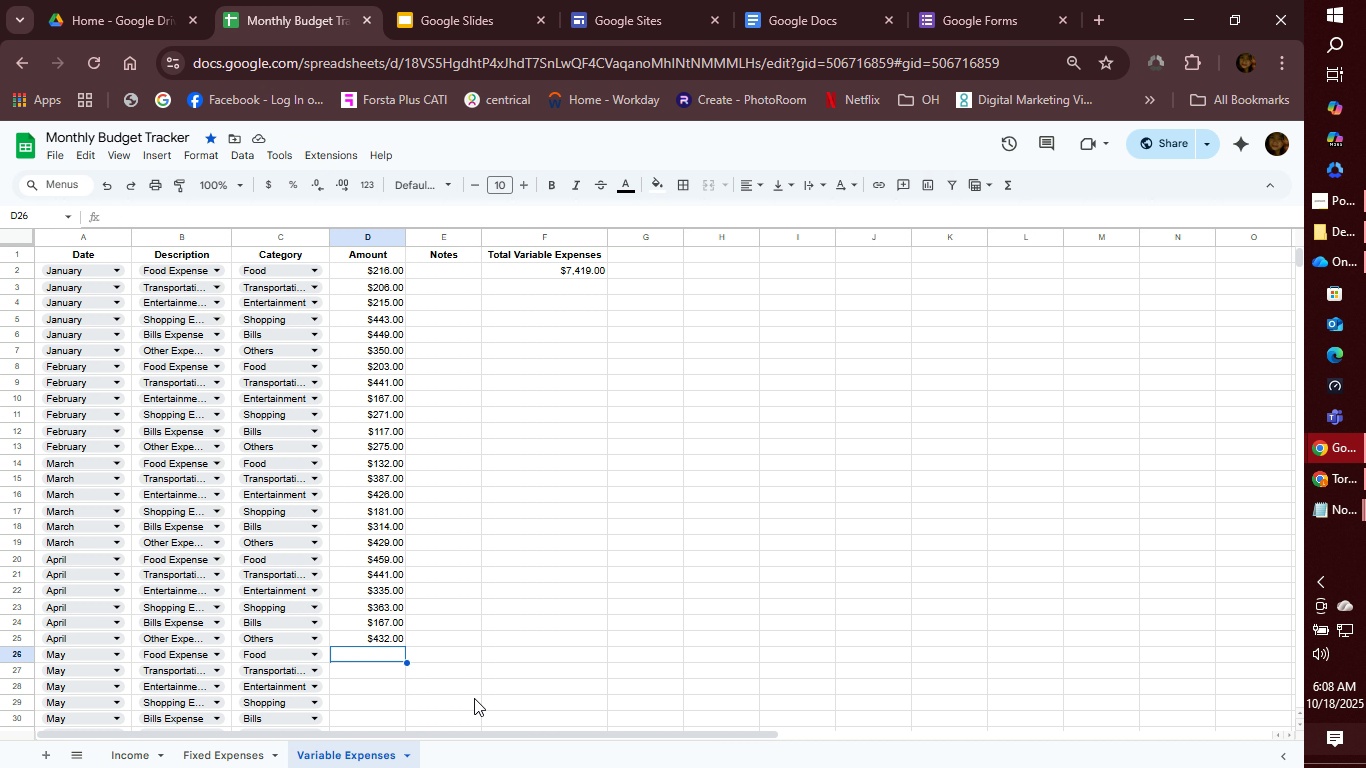 
wait(9.67)
 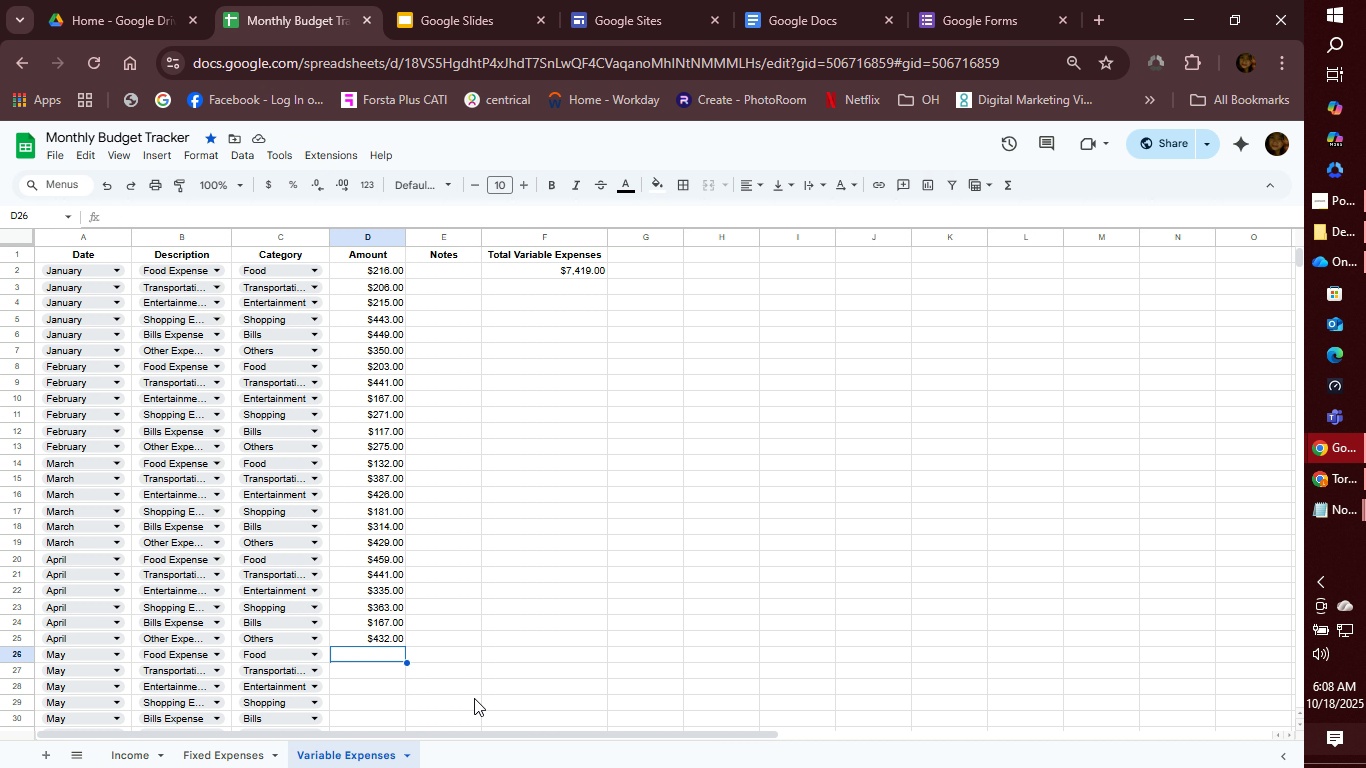 
type(297)
 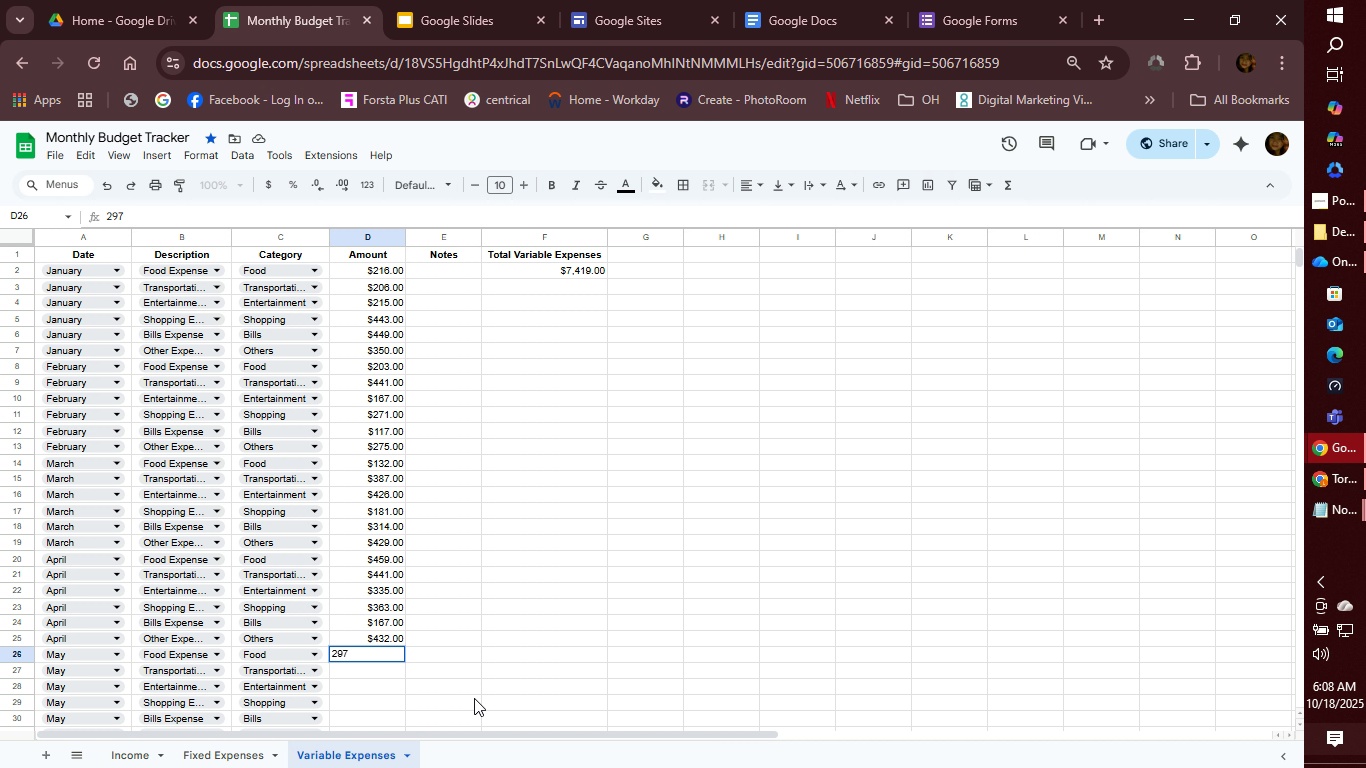 
key(Enter)
 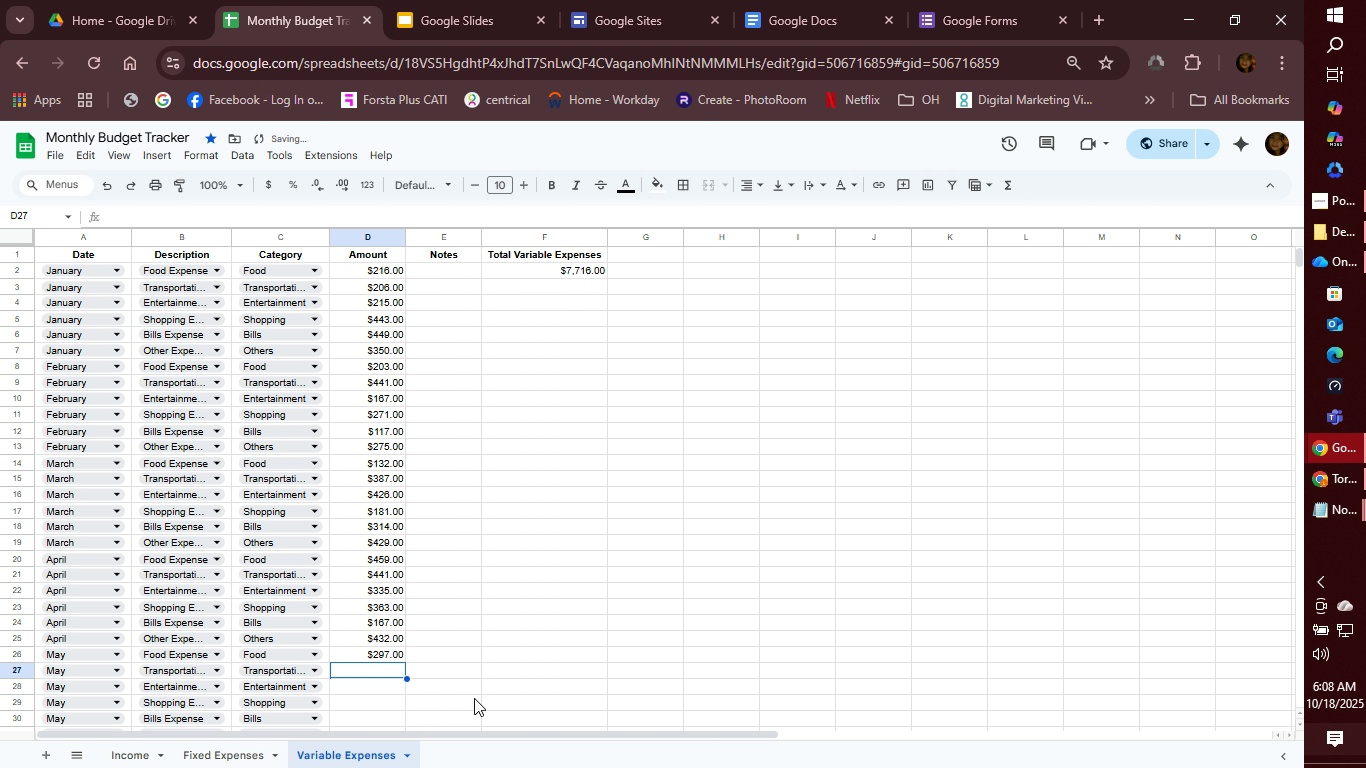 
type(341)
 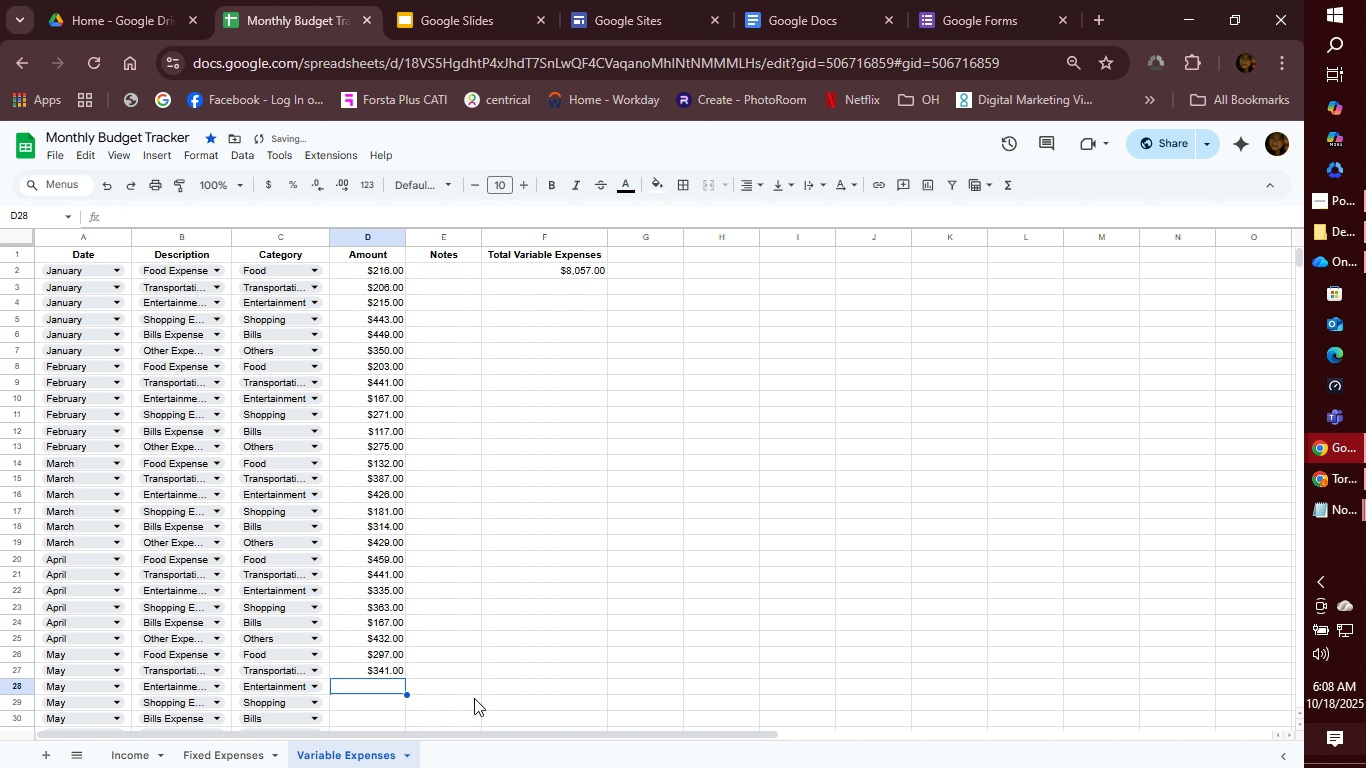 
key(Enter)
 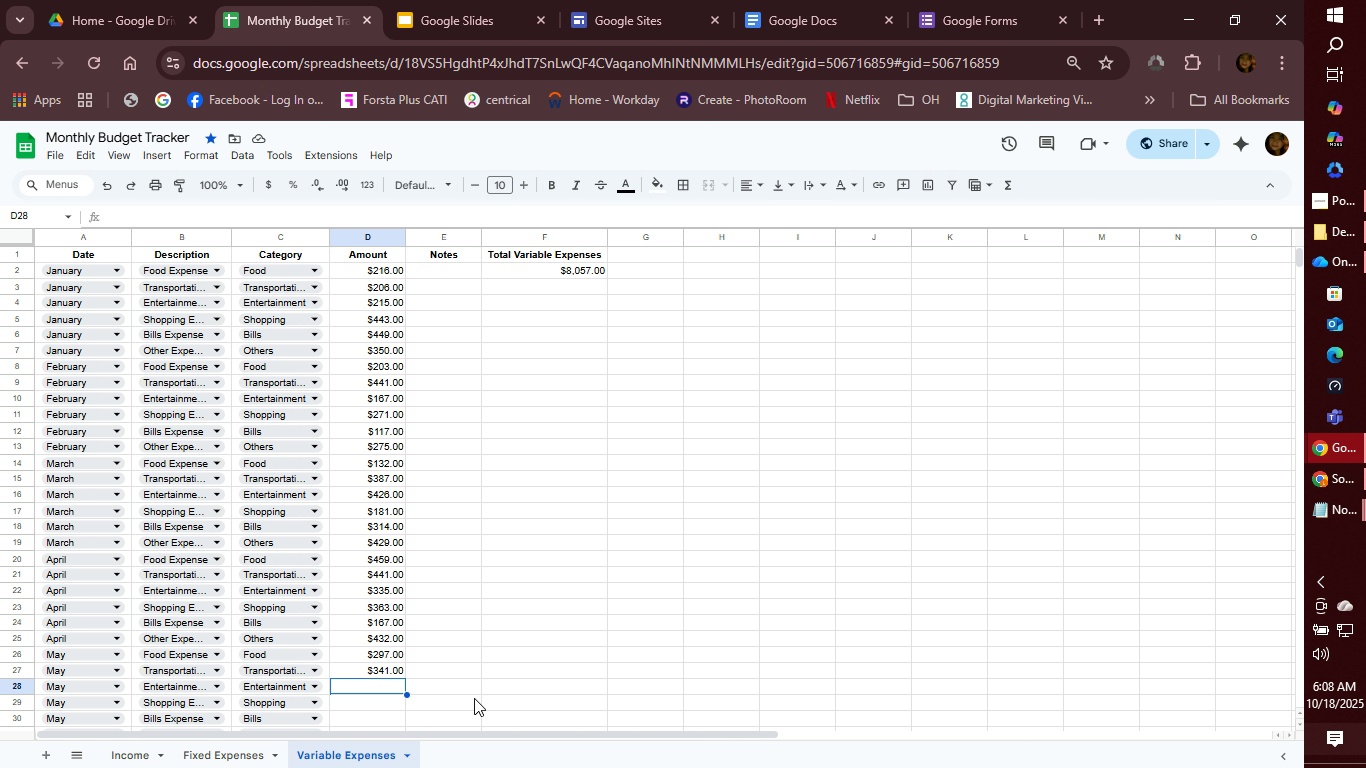 
wait(40.27)
 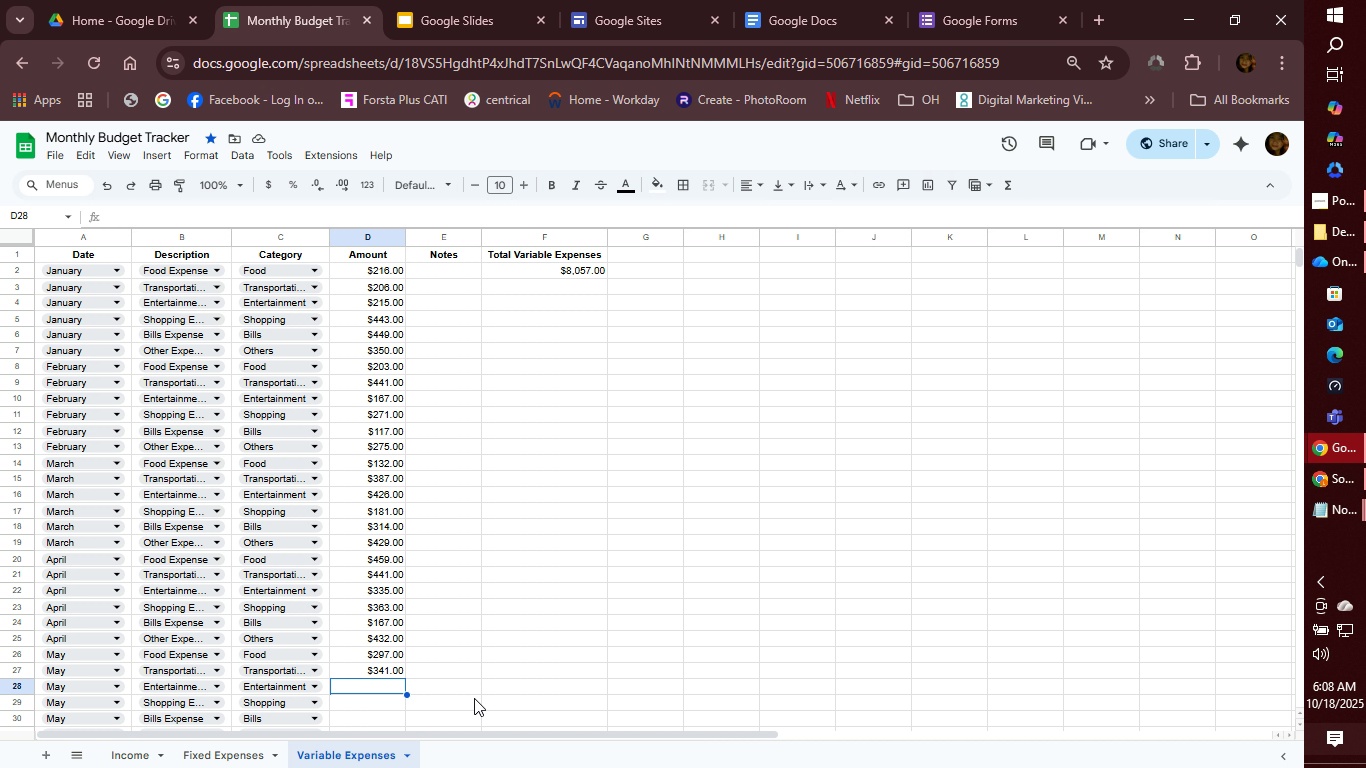 
left_click([1030, 533])
 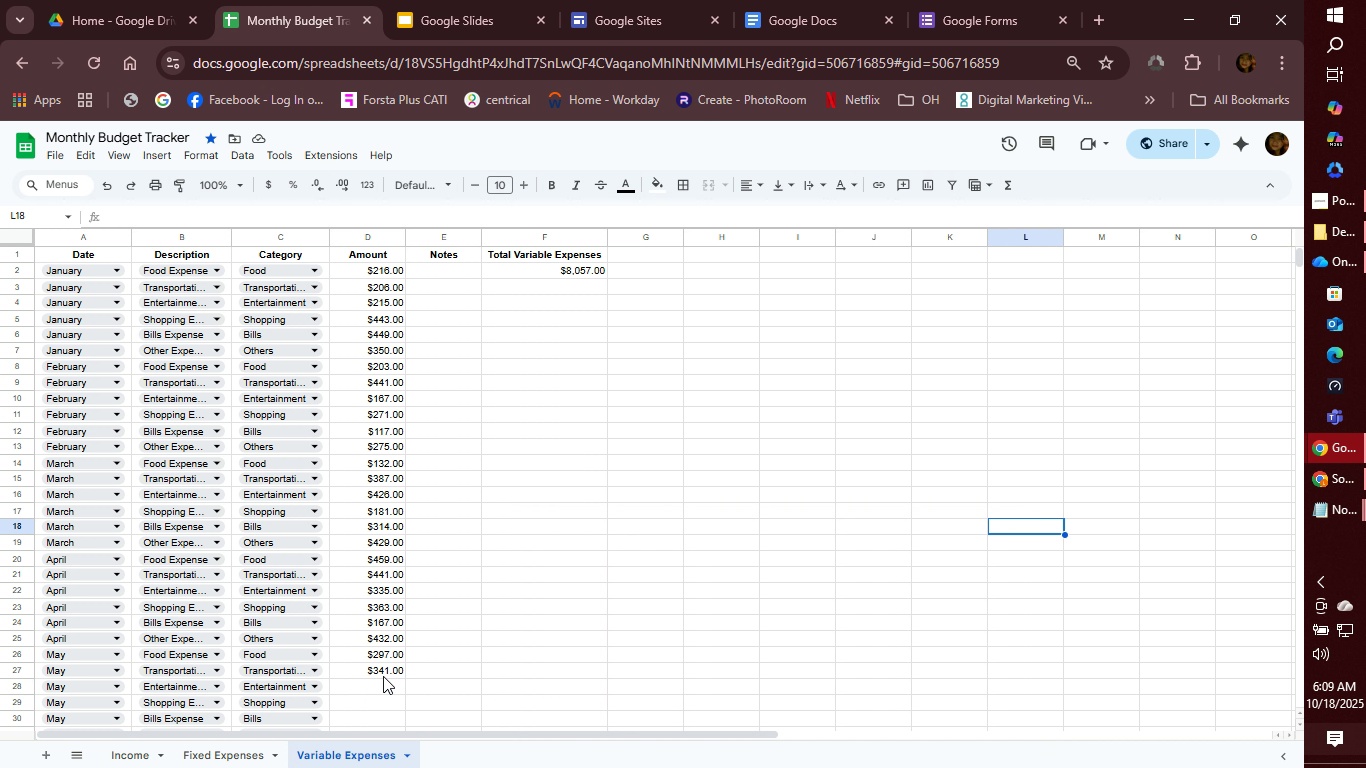 
left_click([384, 676])
 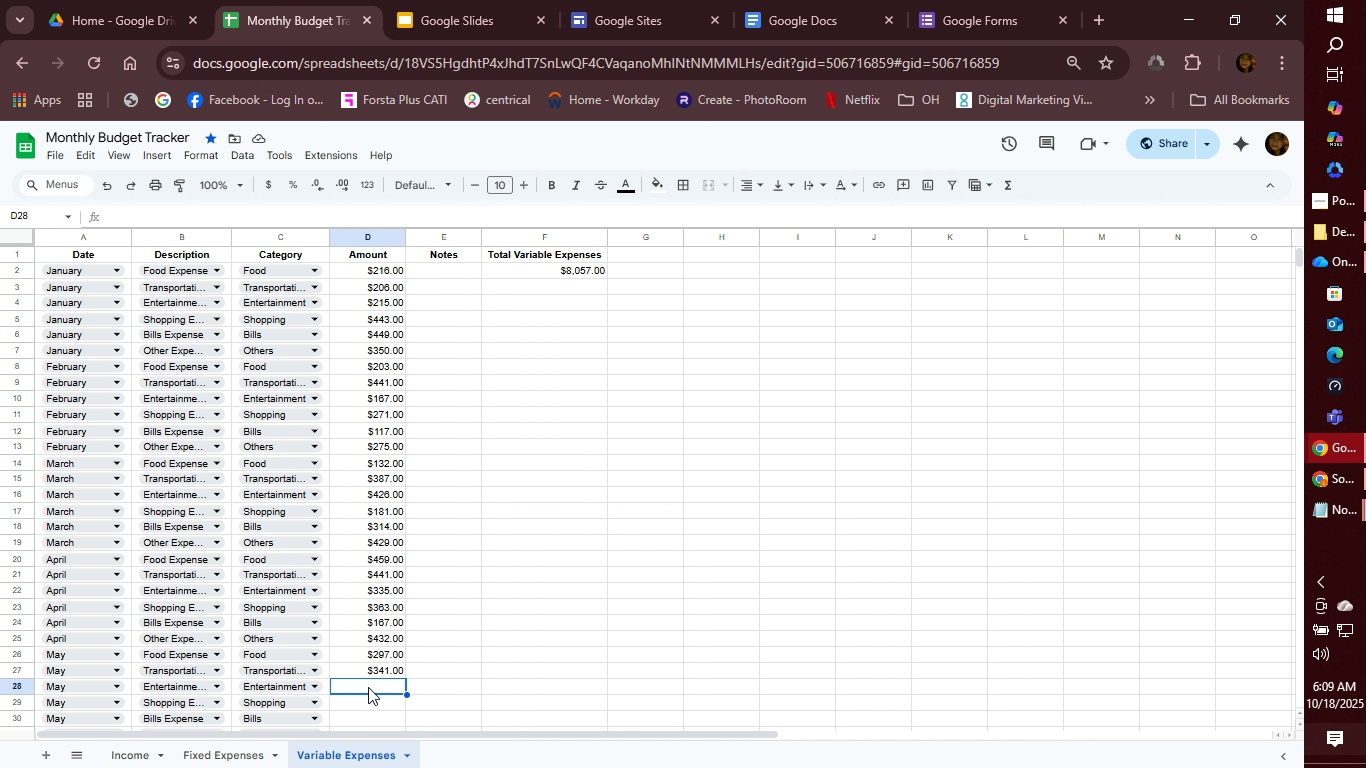 
left_click([368, 687])
 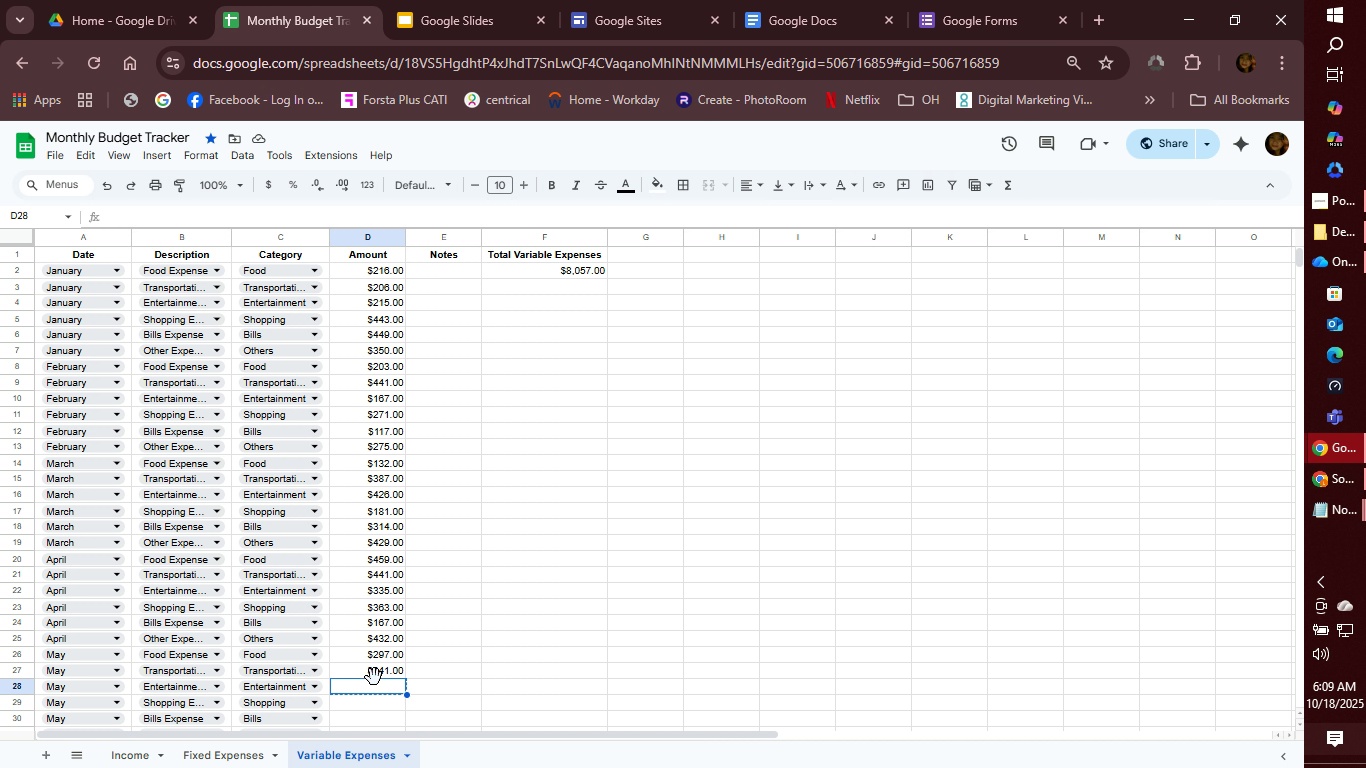 
left_click([374, 677])
 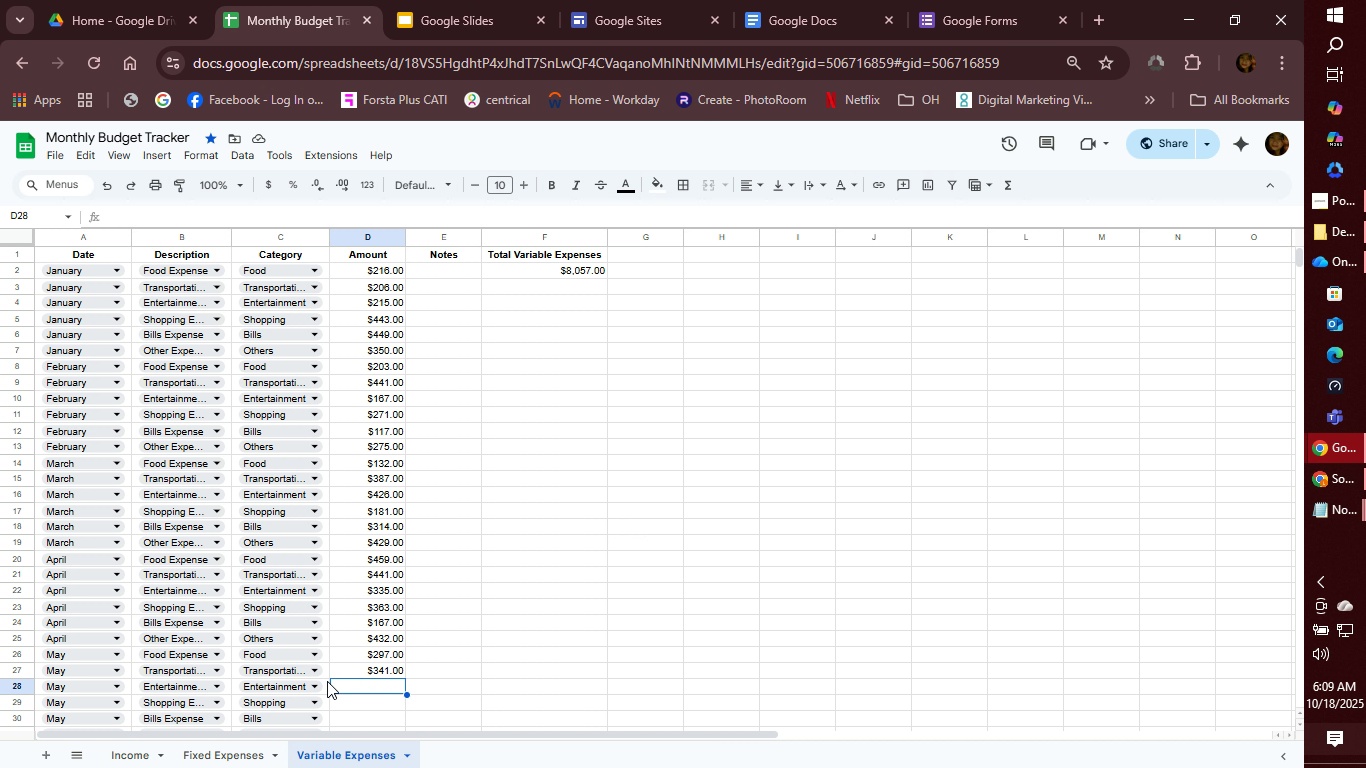 
wait(6.13)
 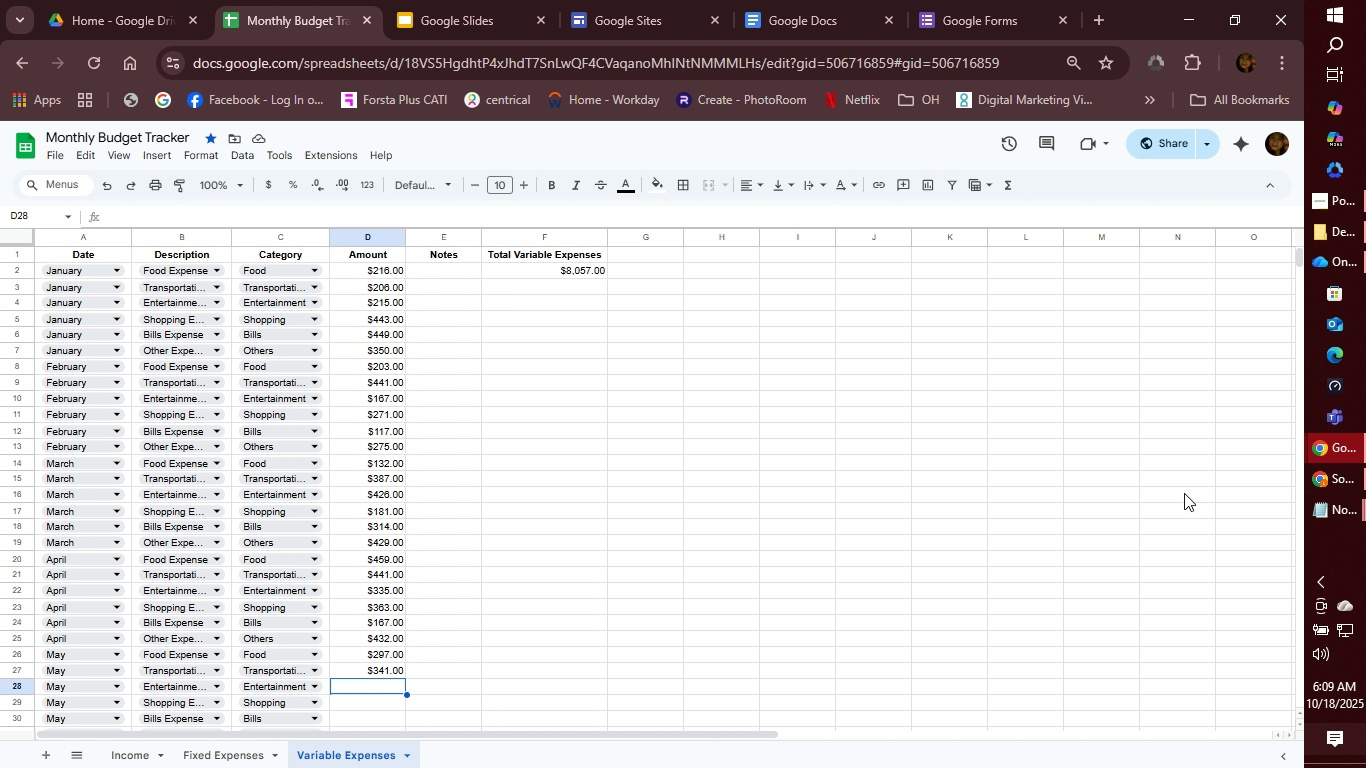 
left_click([1351, 482])
 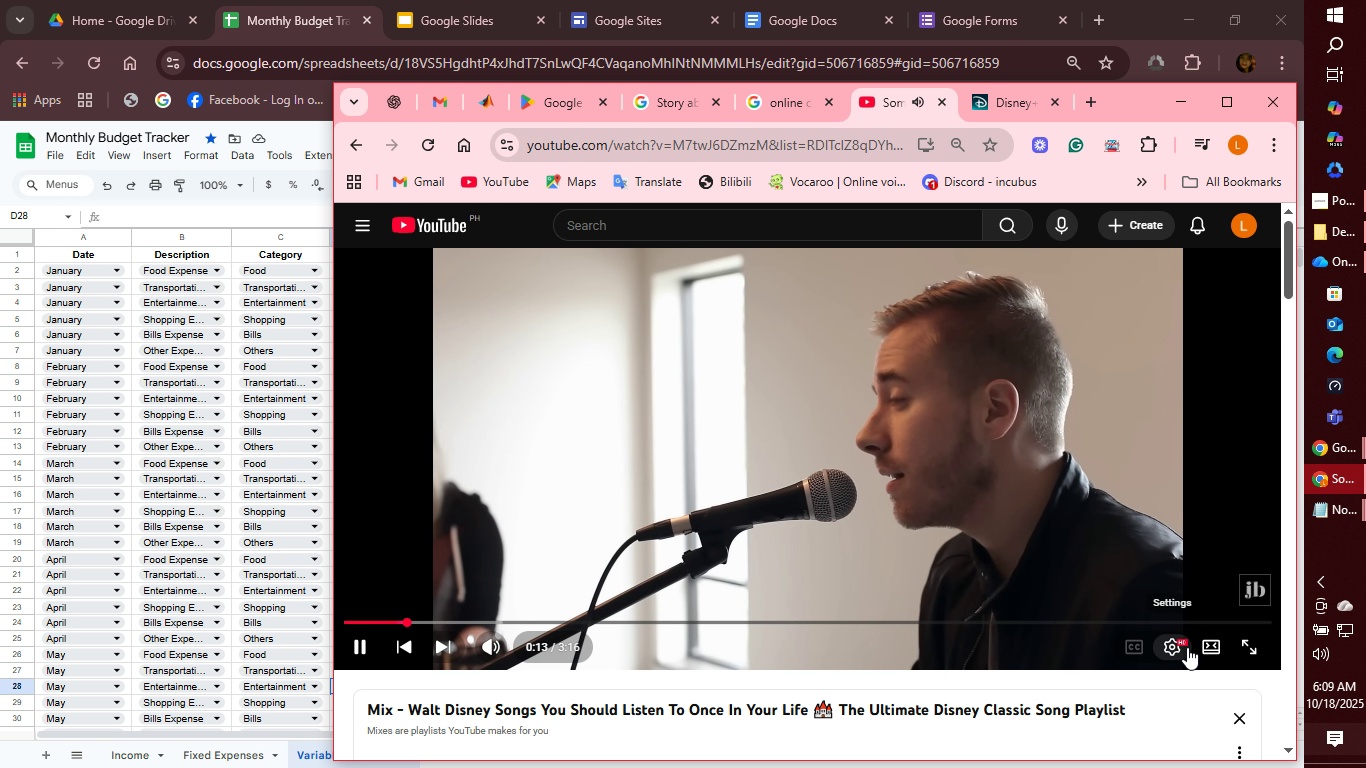 
left_click([1179, 647])
 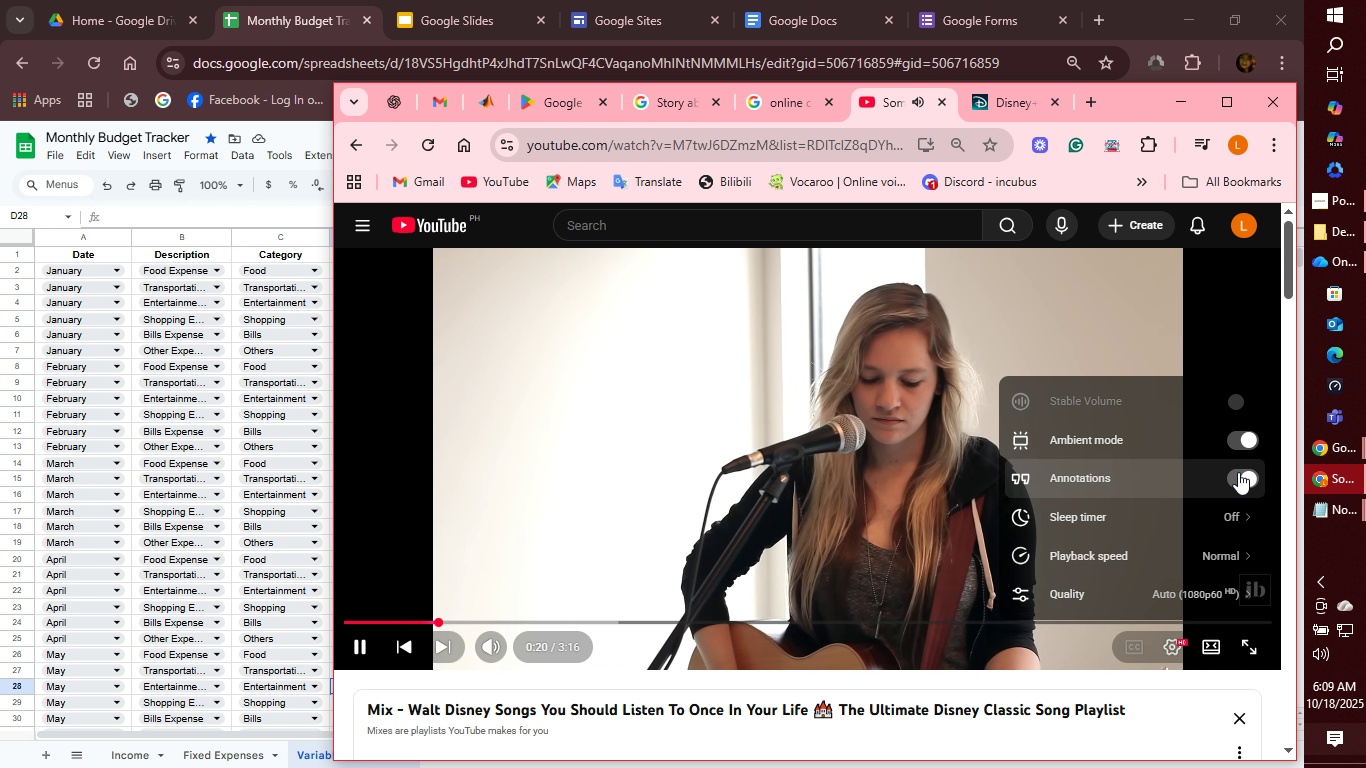 
wait(7.33)
 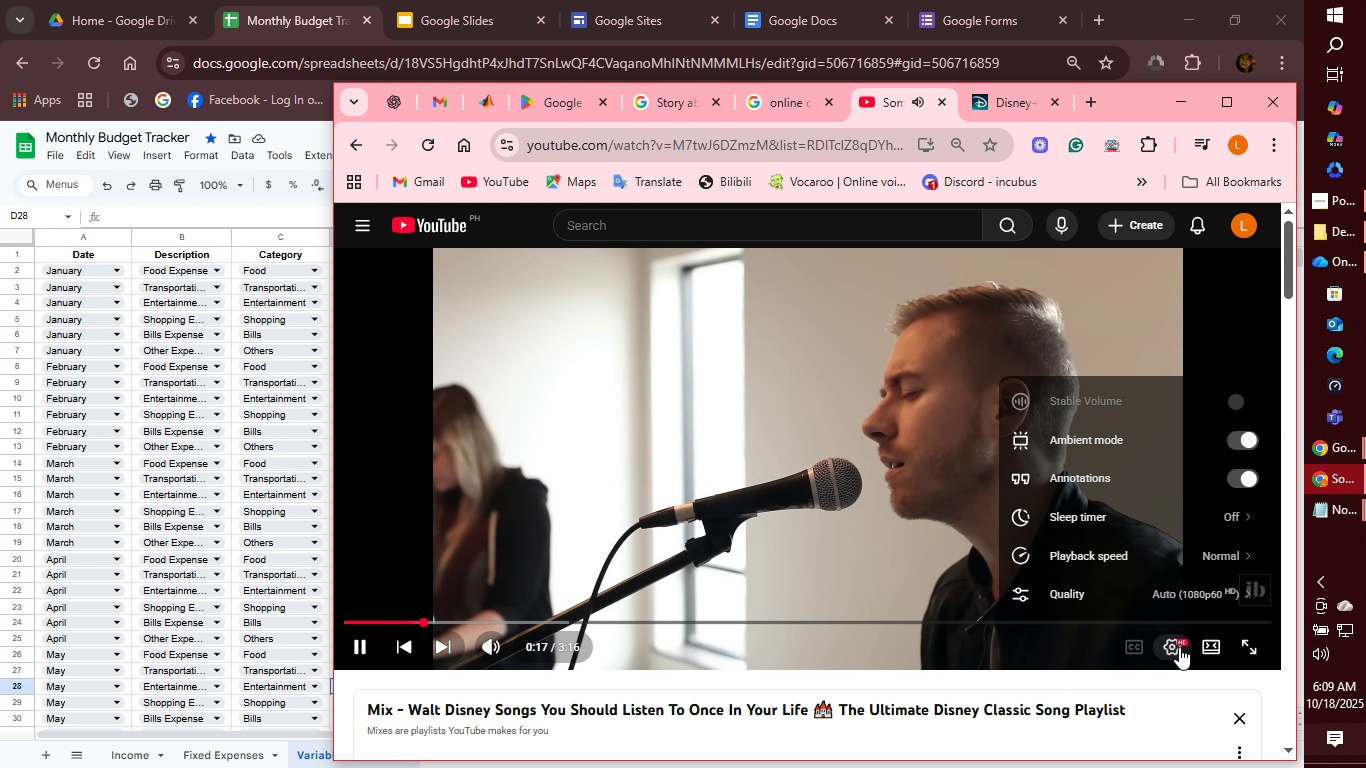 
left_click([1238, 472])
 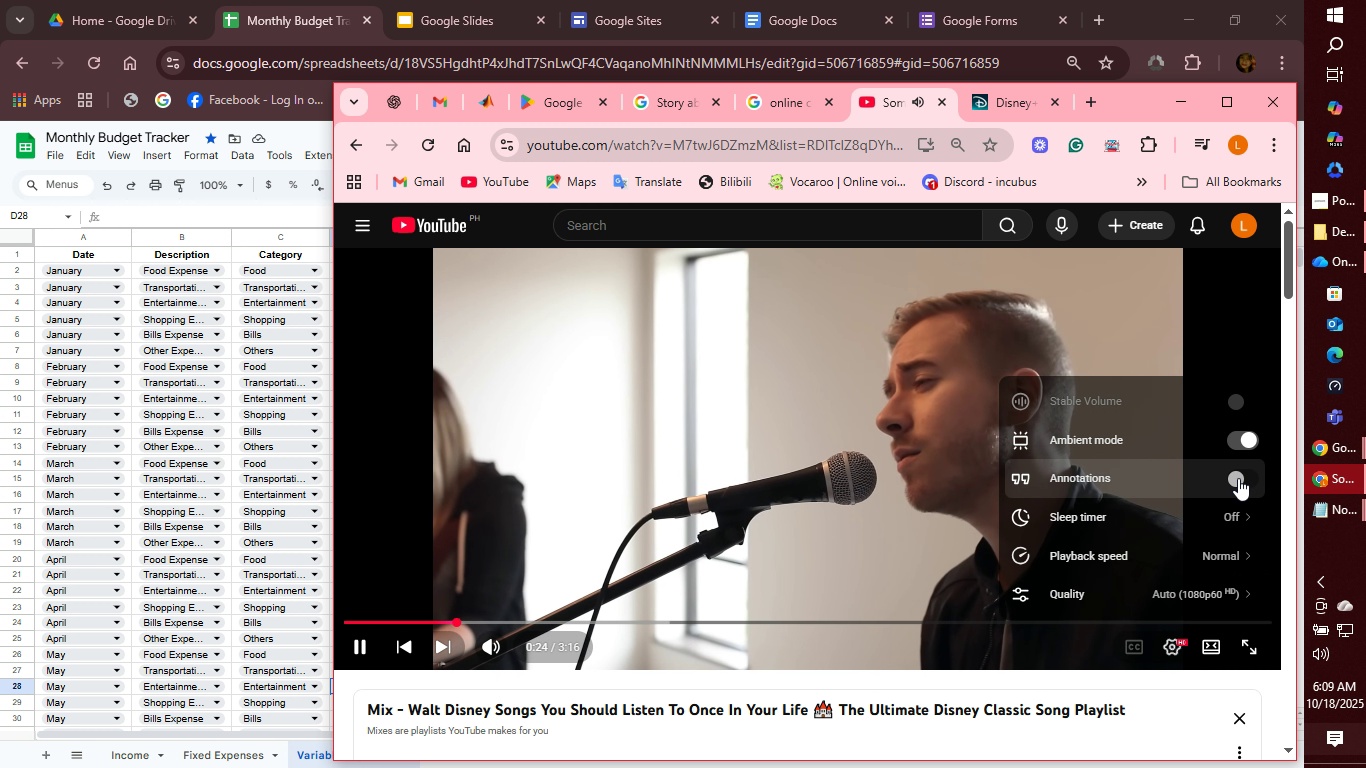 
left_click([1238, 478])
 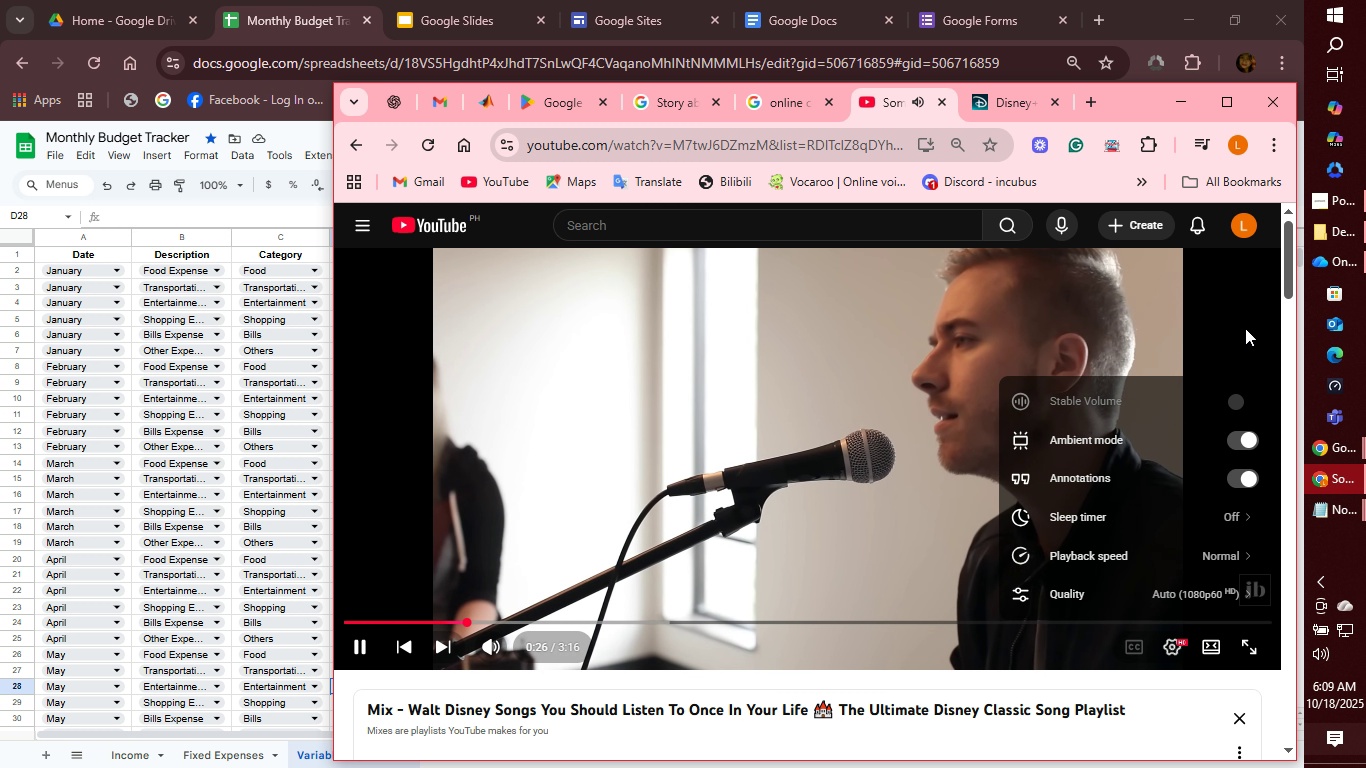 
left_click([1245, 328])
 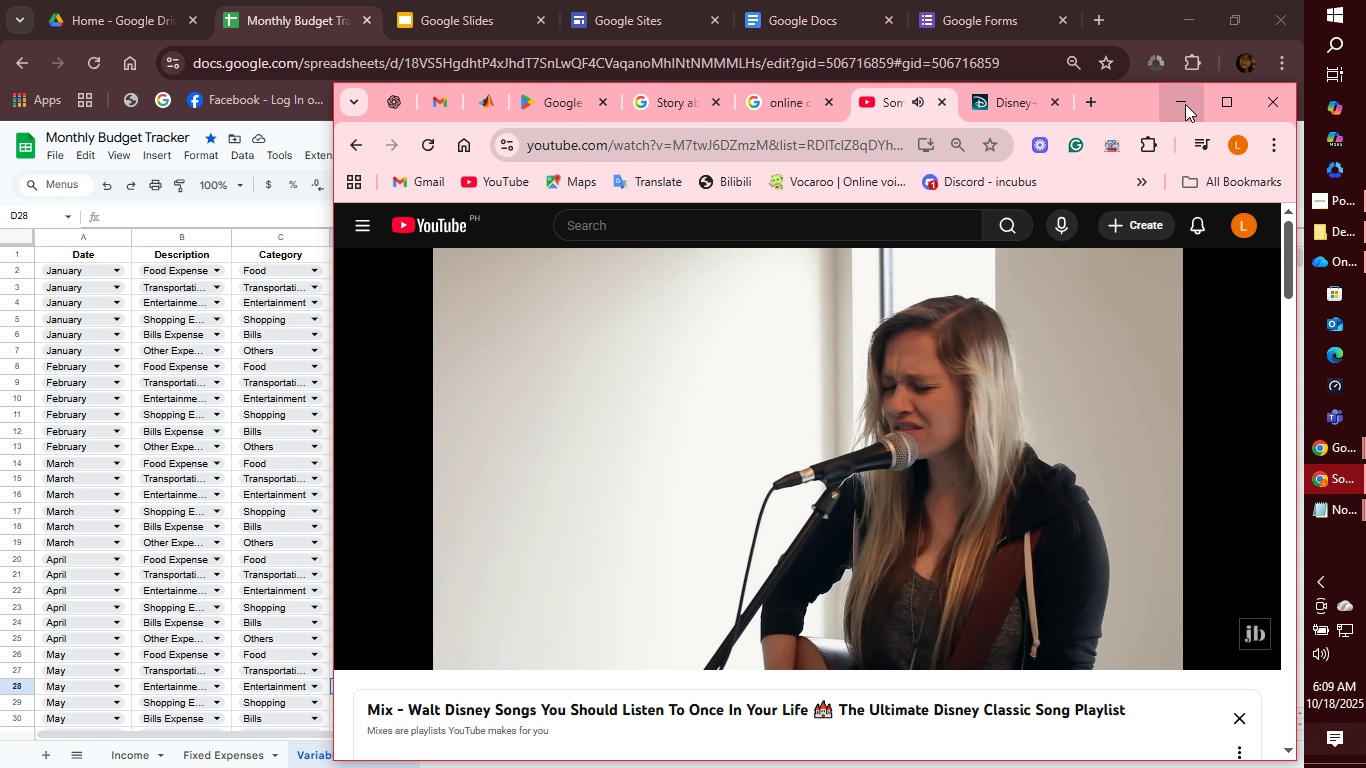 
left_click([1185, 104])
 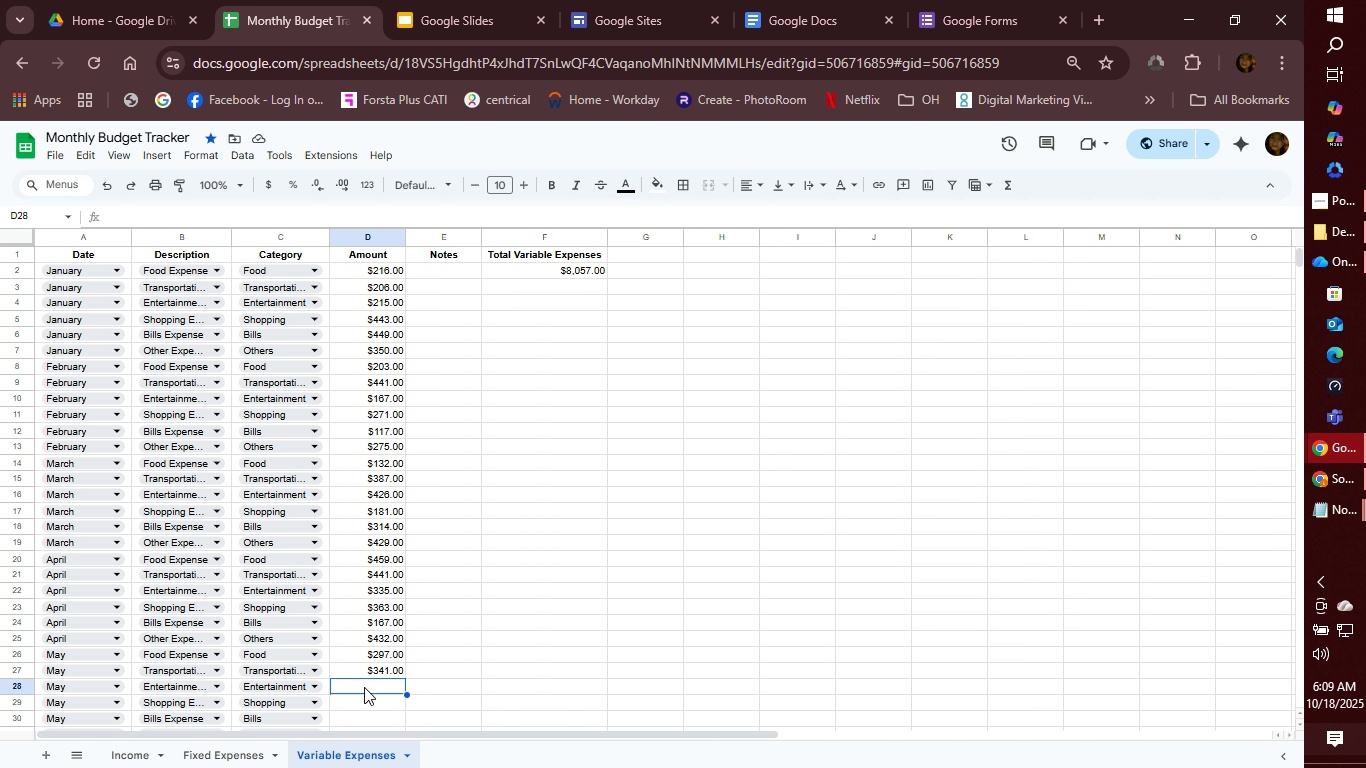 
left_click([364, 687])
 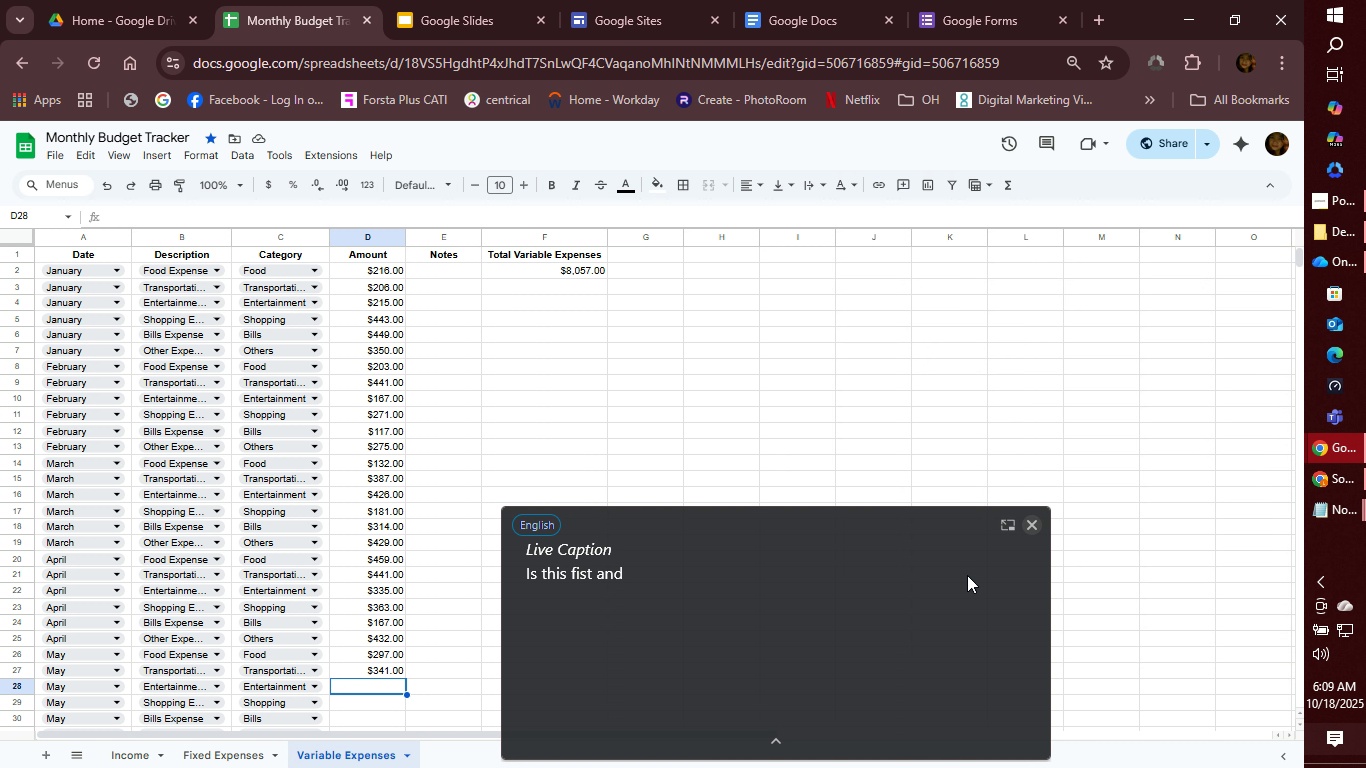 
wait(5.85)
 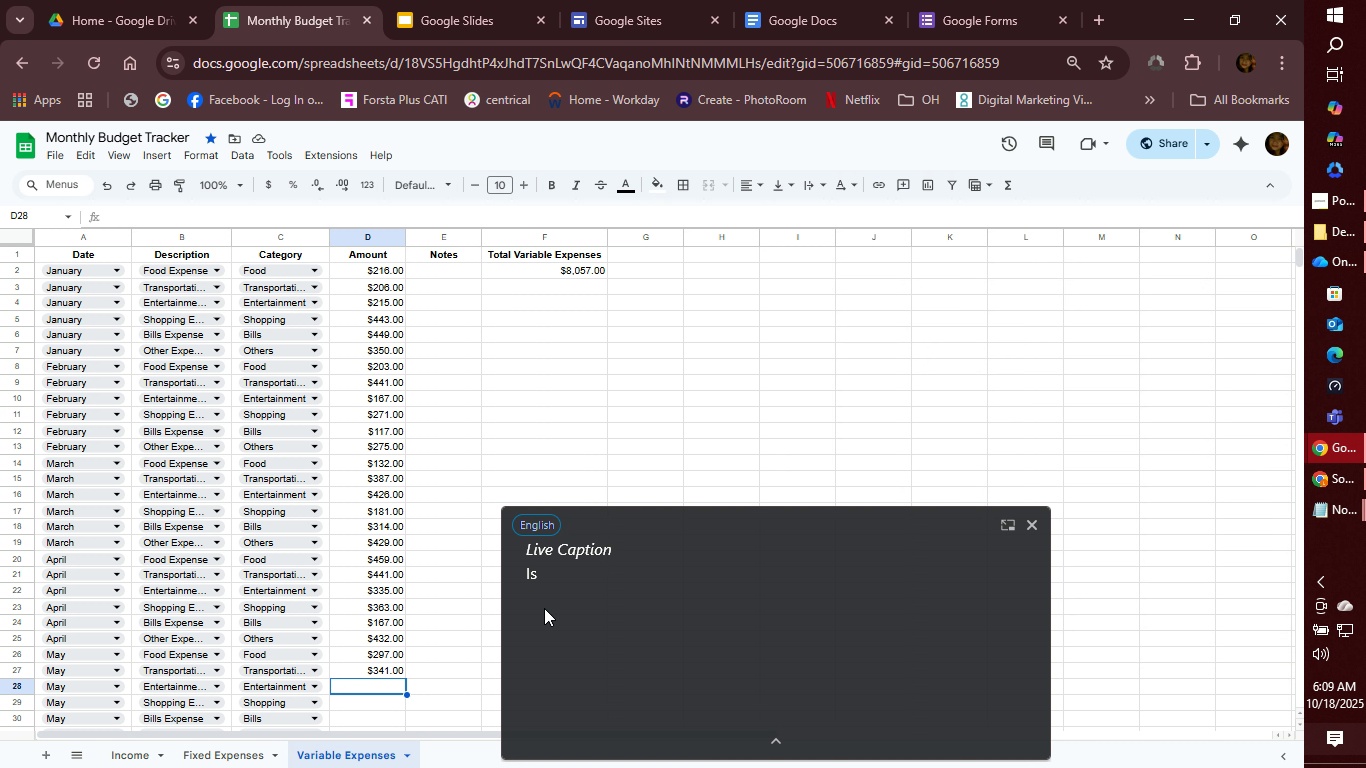 
right_click([754, 542])
 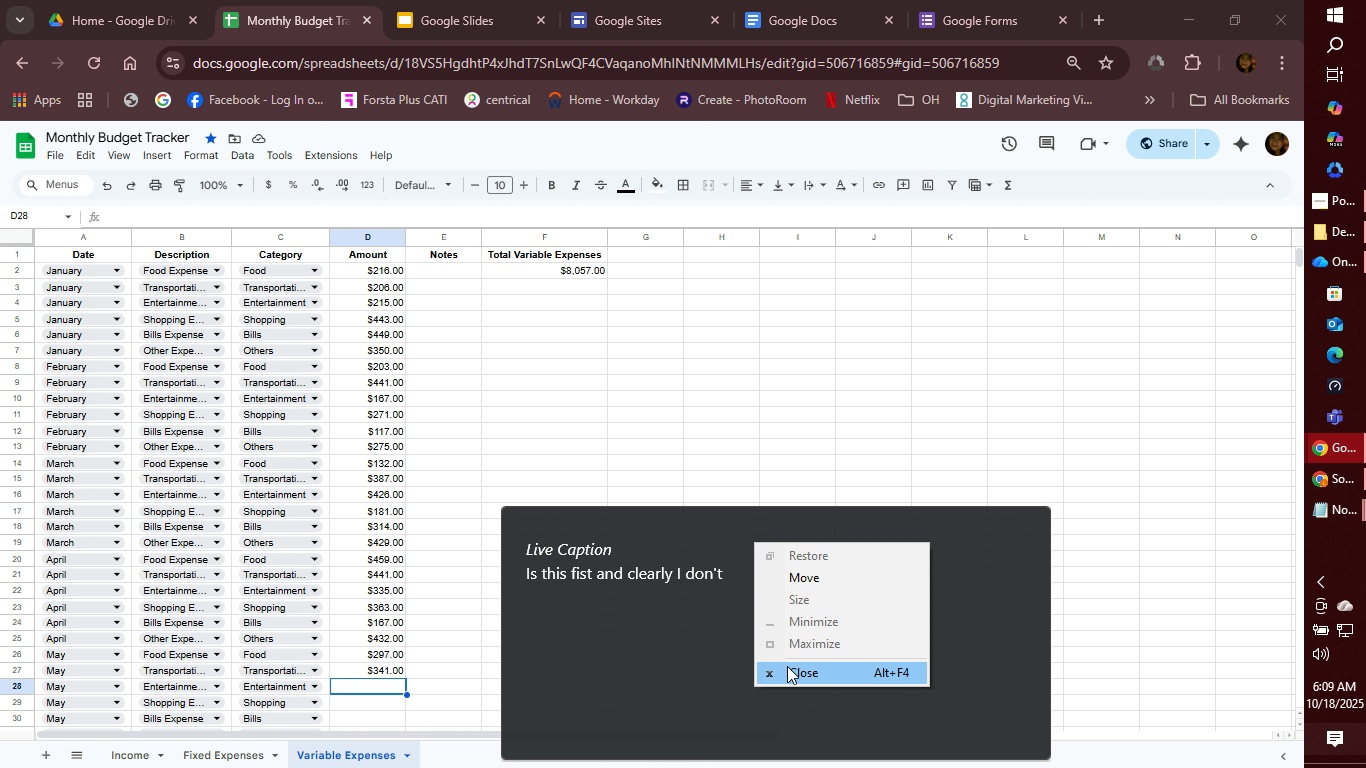 
left_click([791, 666])
 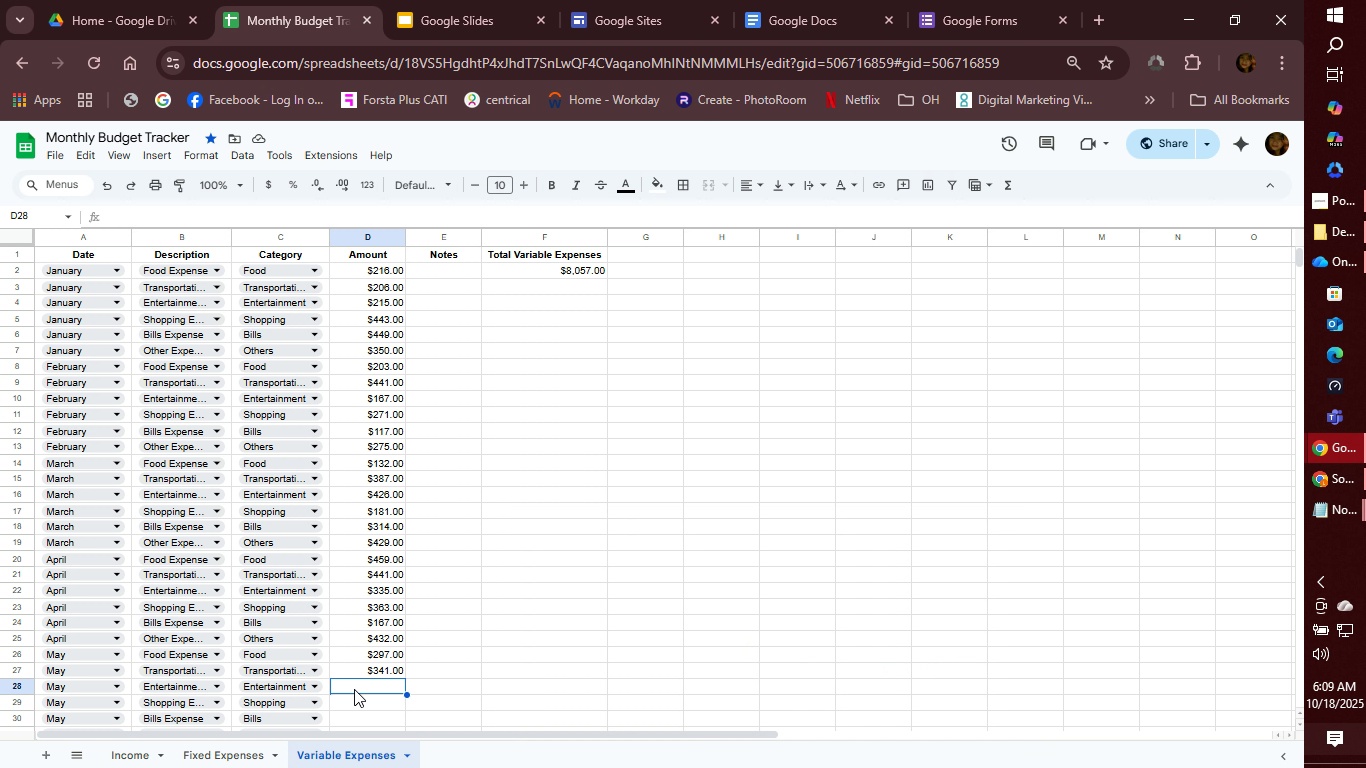 
left_click([354, 689])
 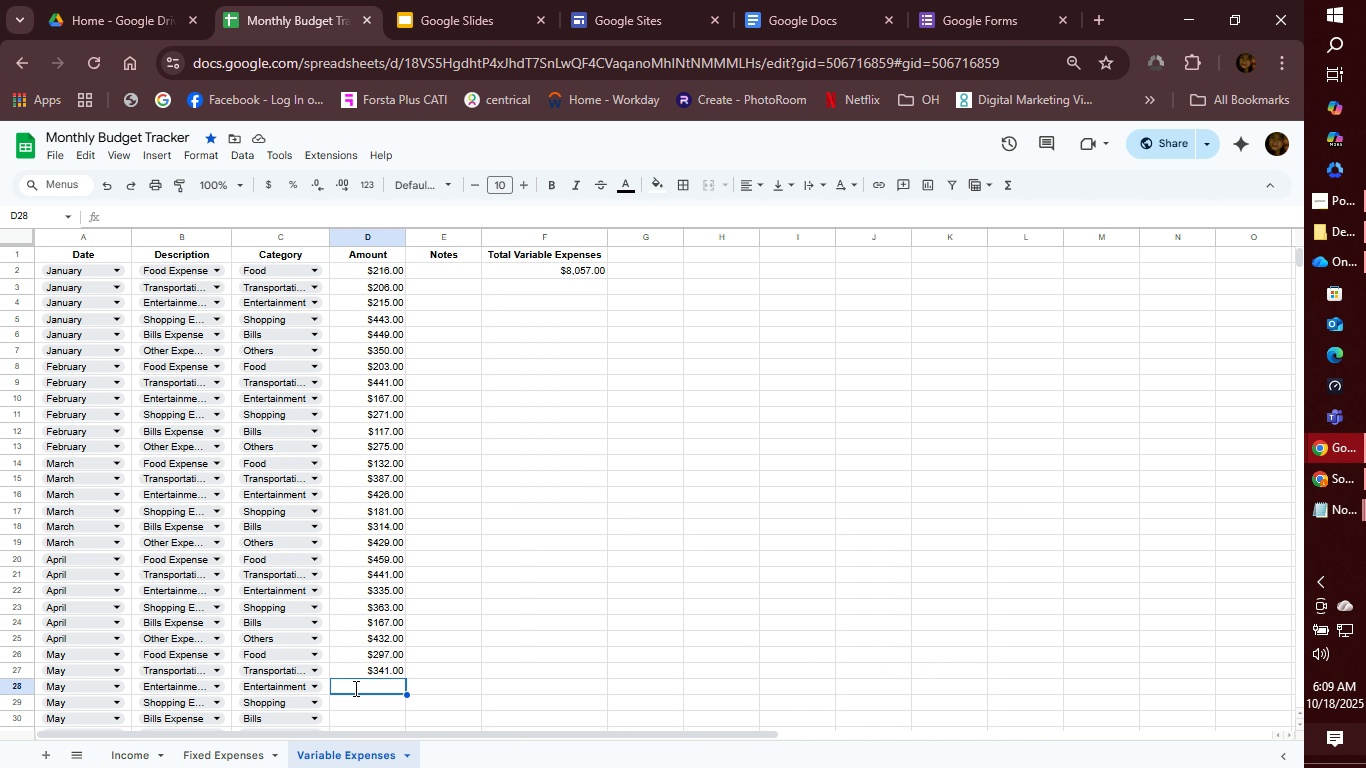 
type(201477)
 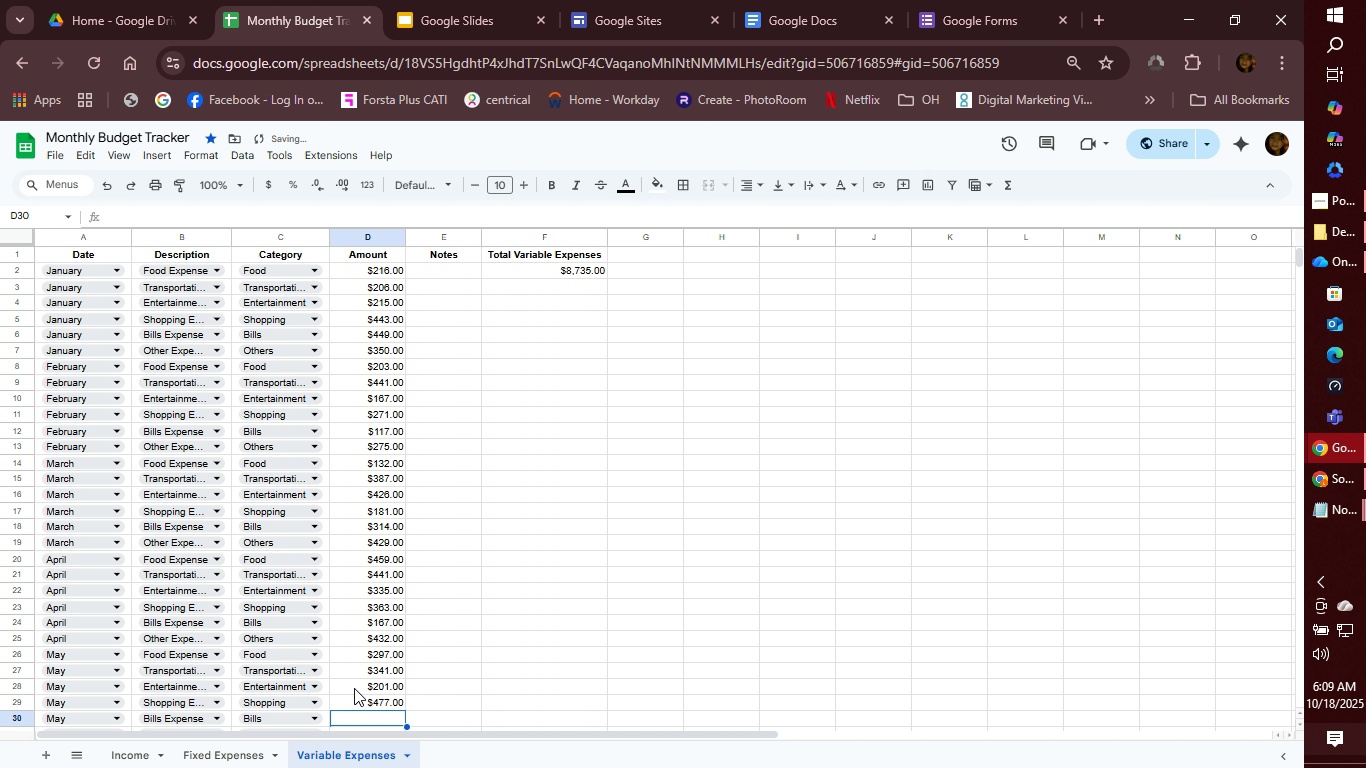 
hold_key(key=Enter, duration=0.32)
 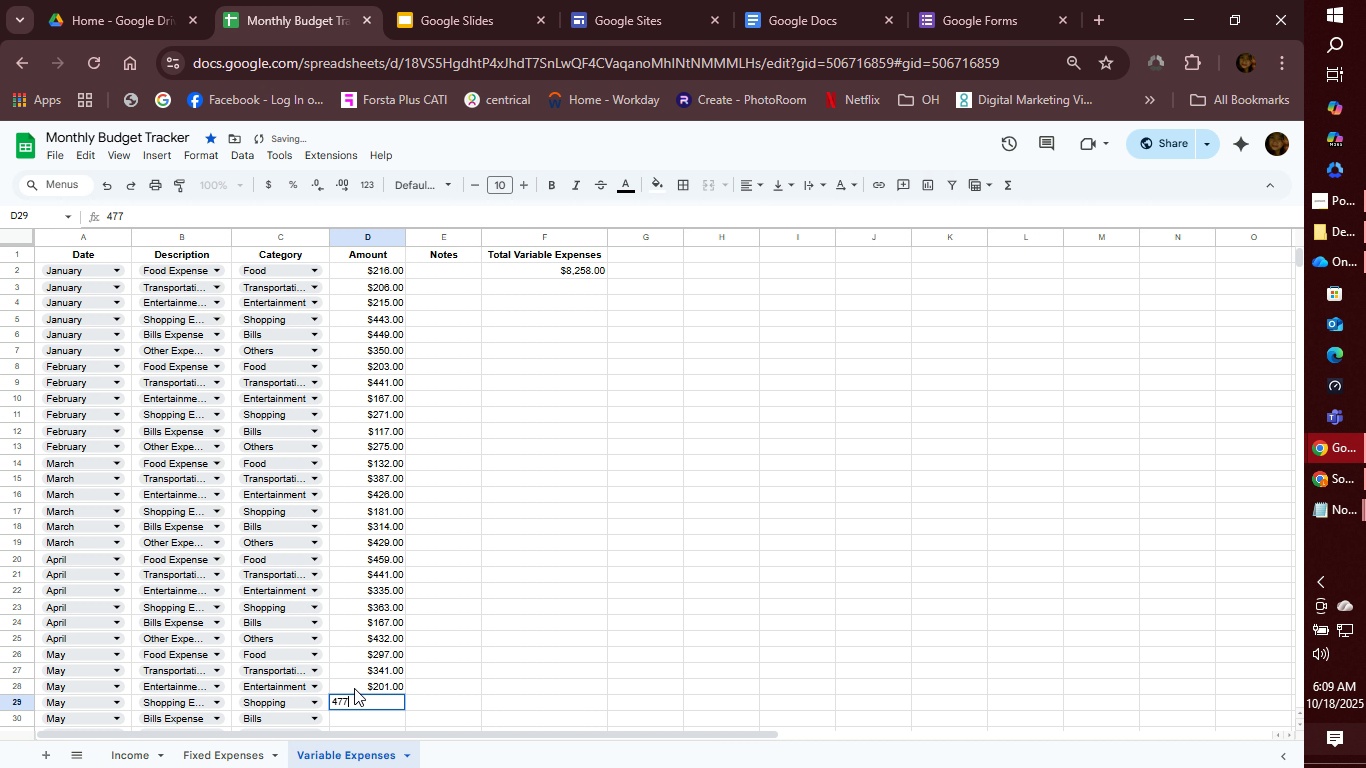 
key(Enter)
 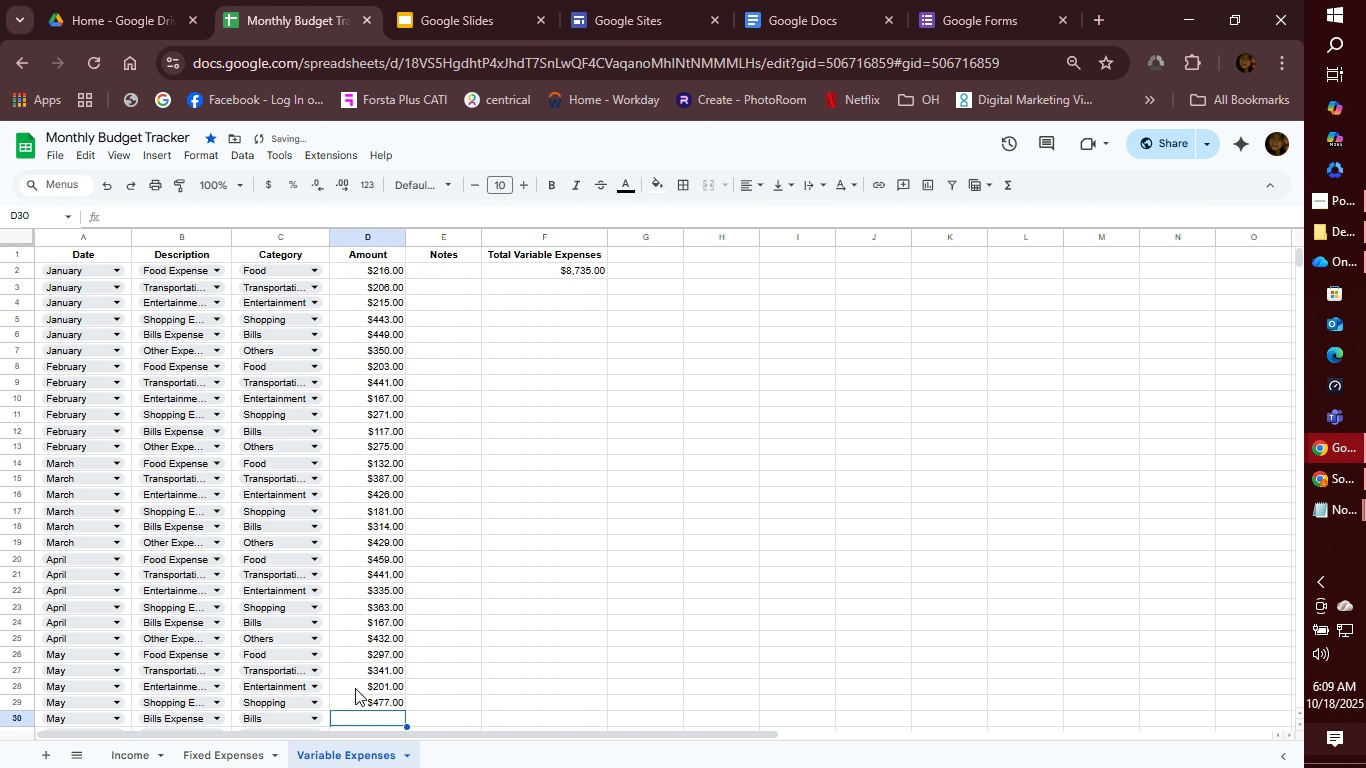 
scroll: coordinate [347, 340], scroll_direction: down, amount: 6.0
 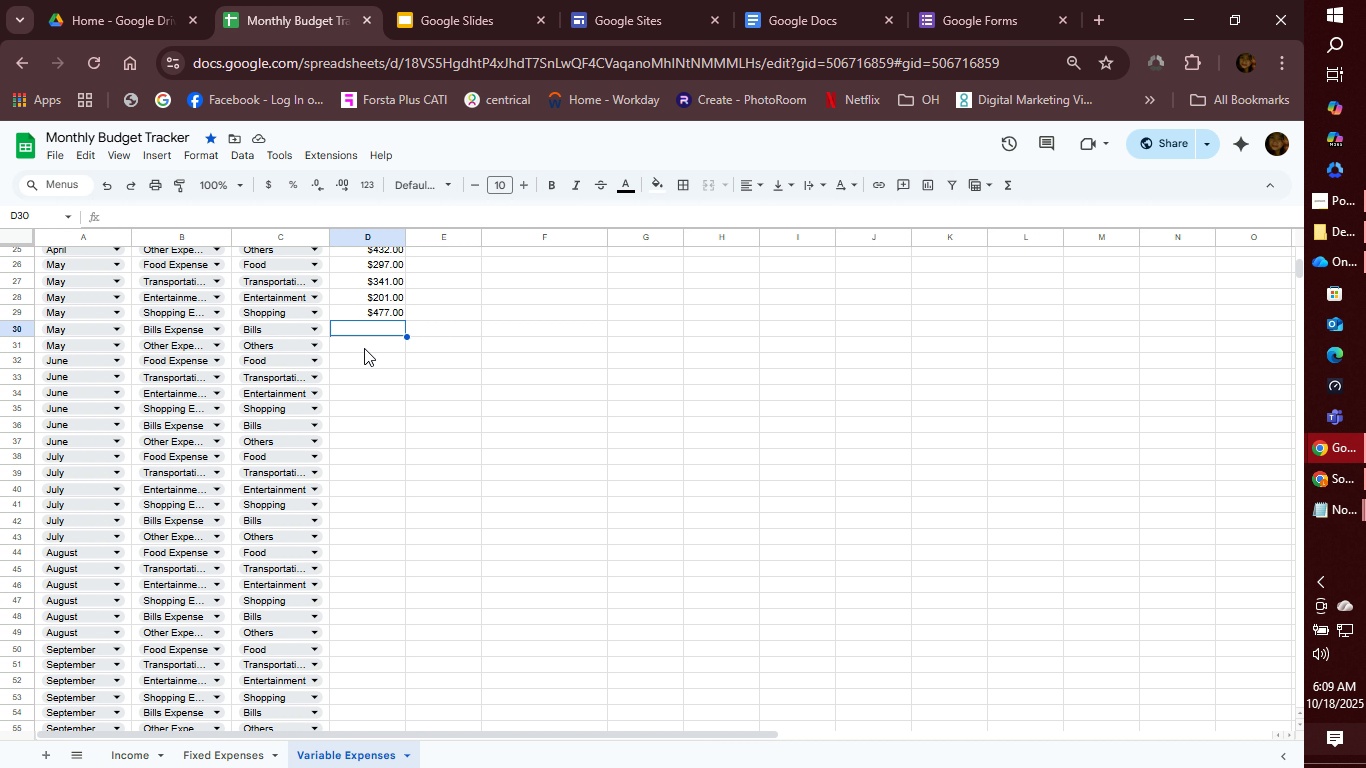 
scroll: coordinate [364, 348], scroll_direction: up, amount: 2.0
 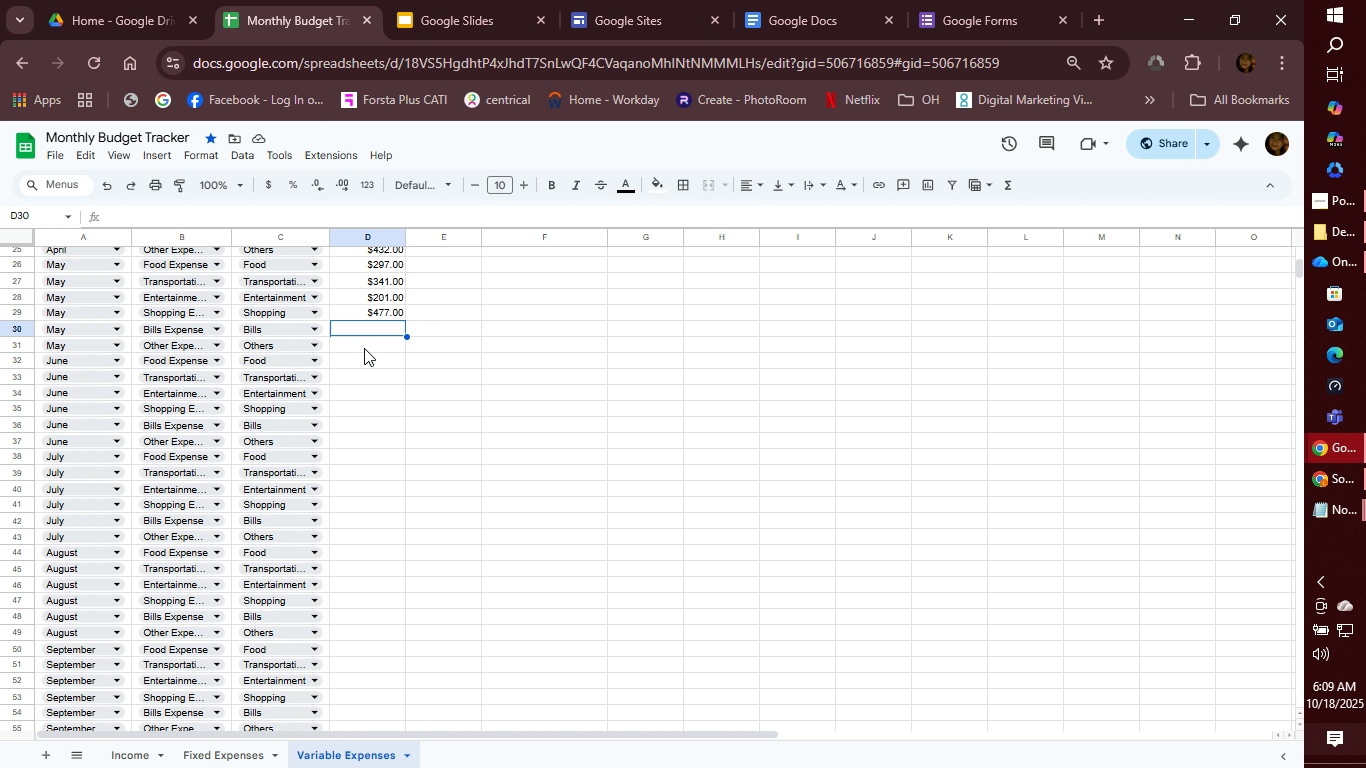 
scroll: coordinate [364, 348], scroll_direction: down, amount: 2.0
 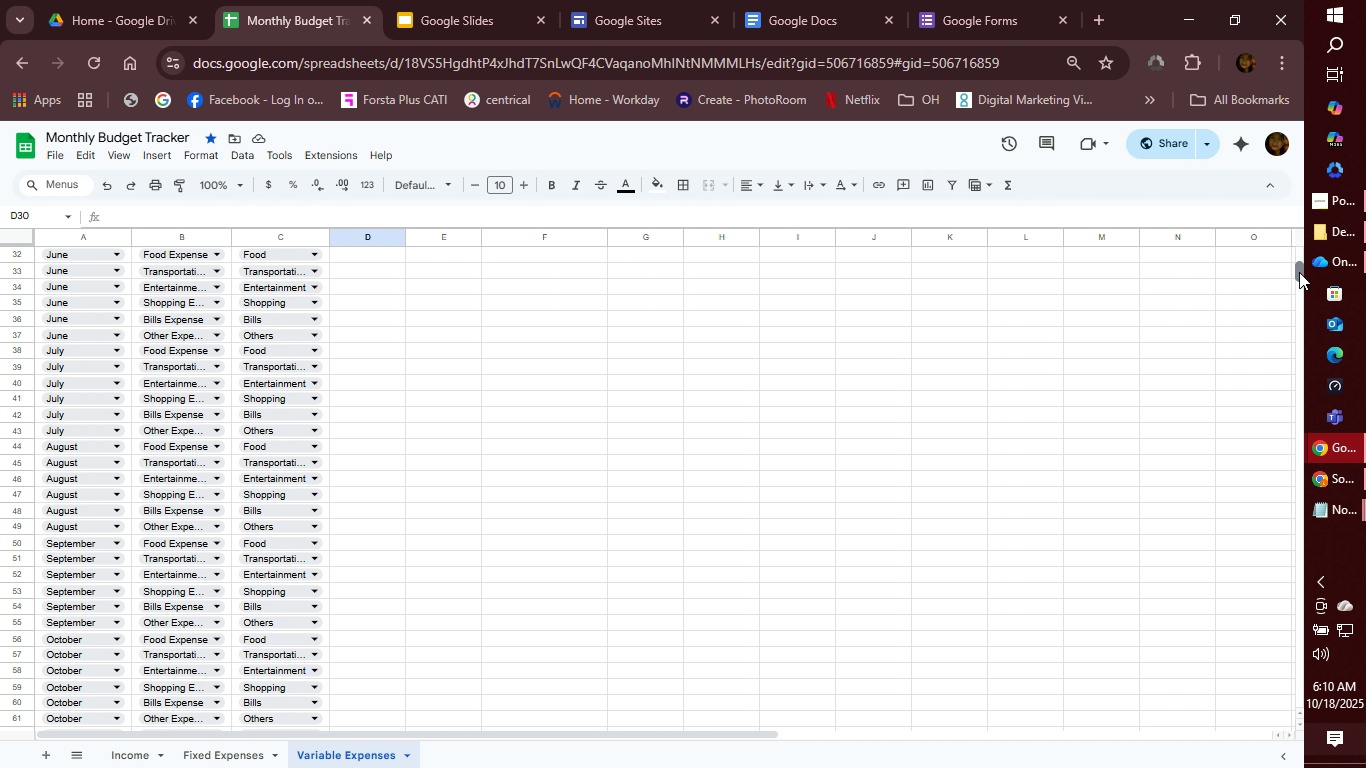 
wait(7.78)
 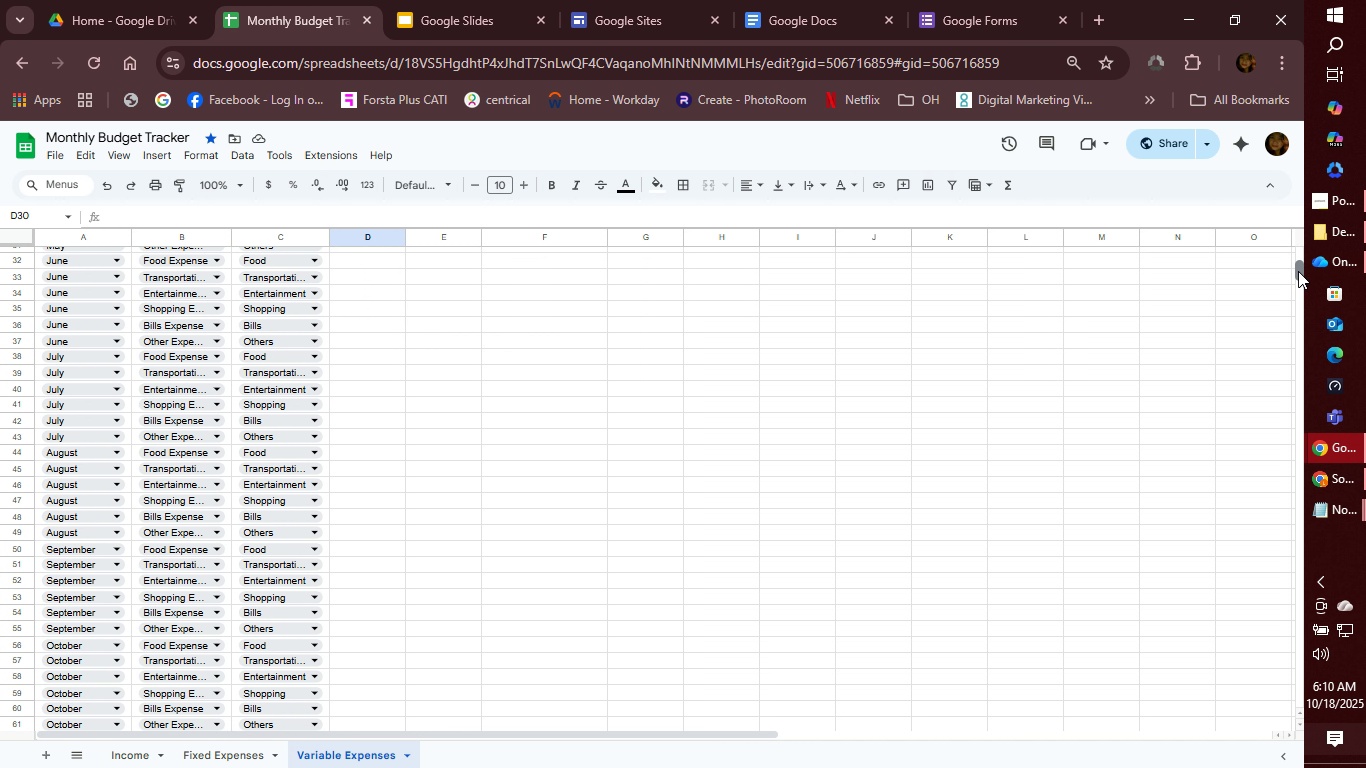 
left_click([358, 294])
 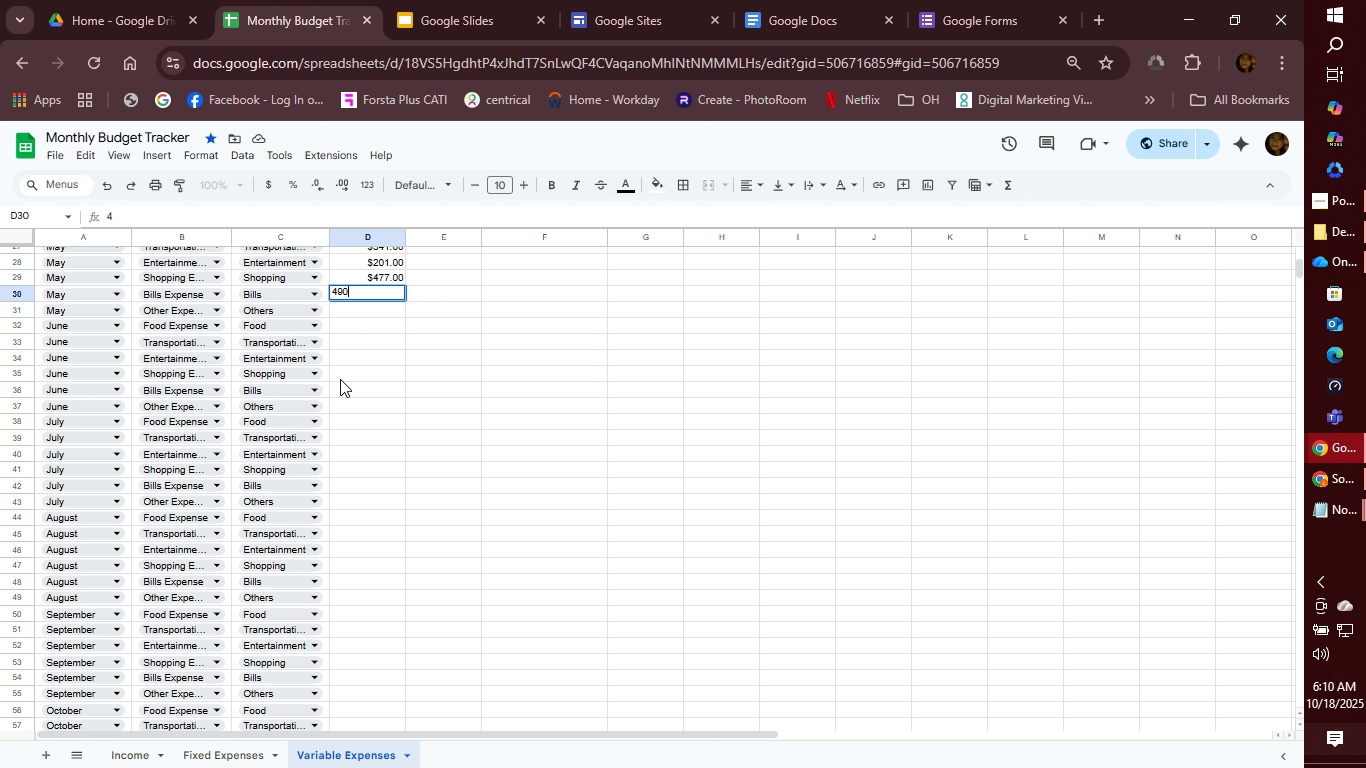 
wait(5.16)
 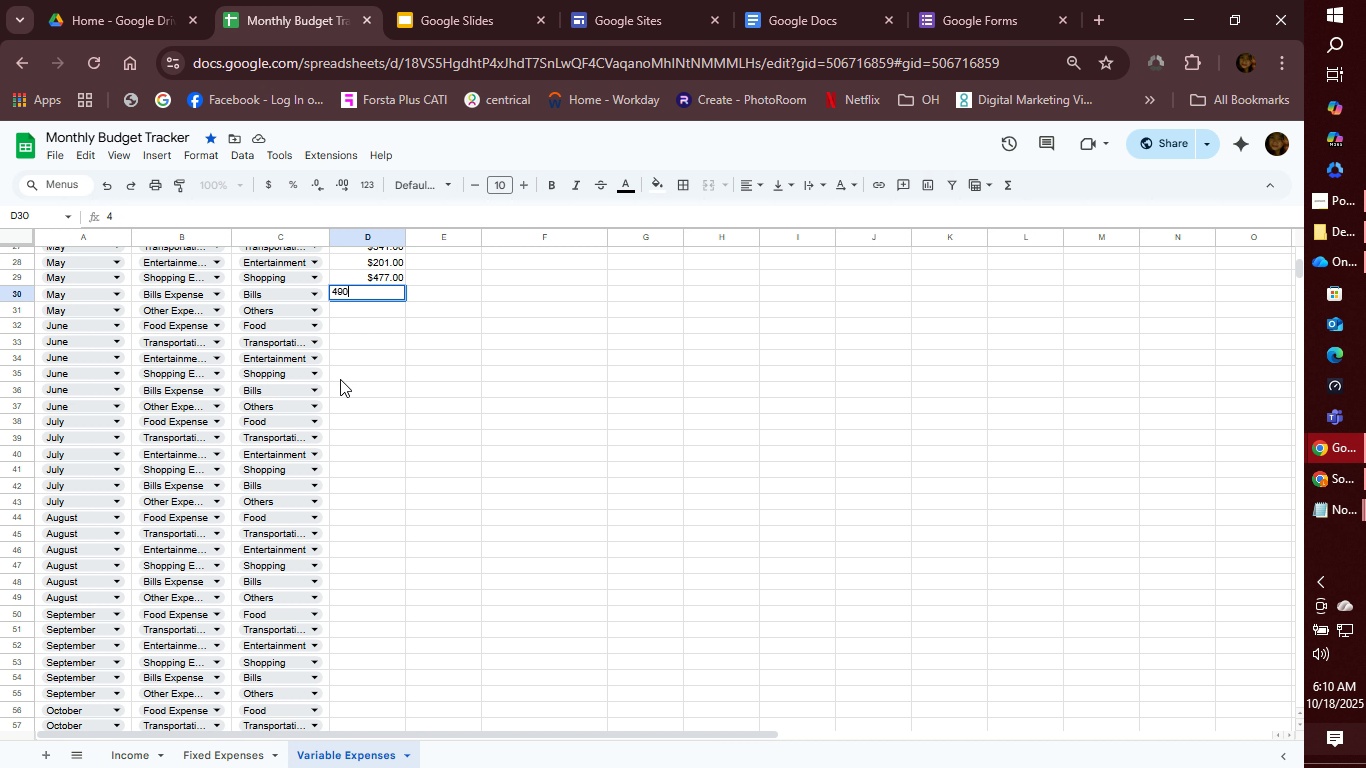 
type(490)
 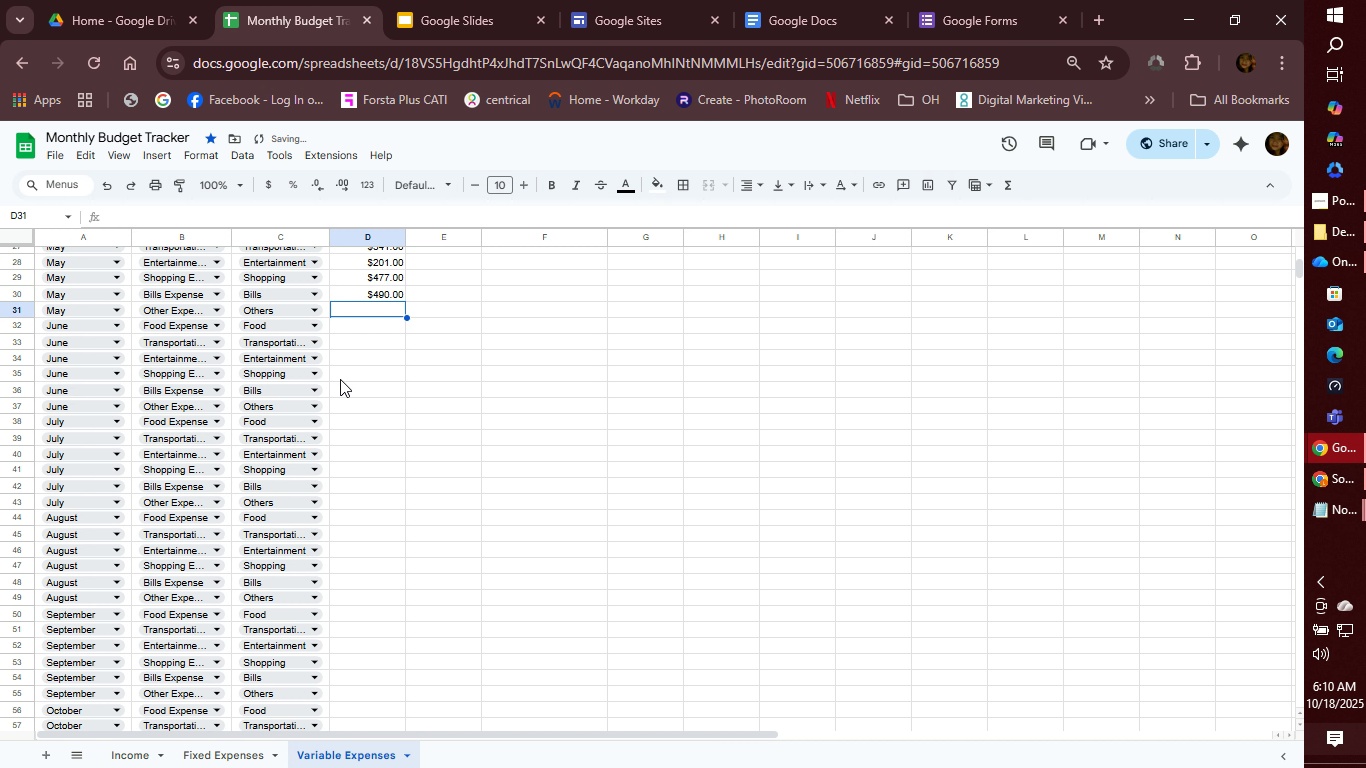 
key(Enter)
 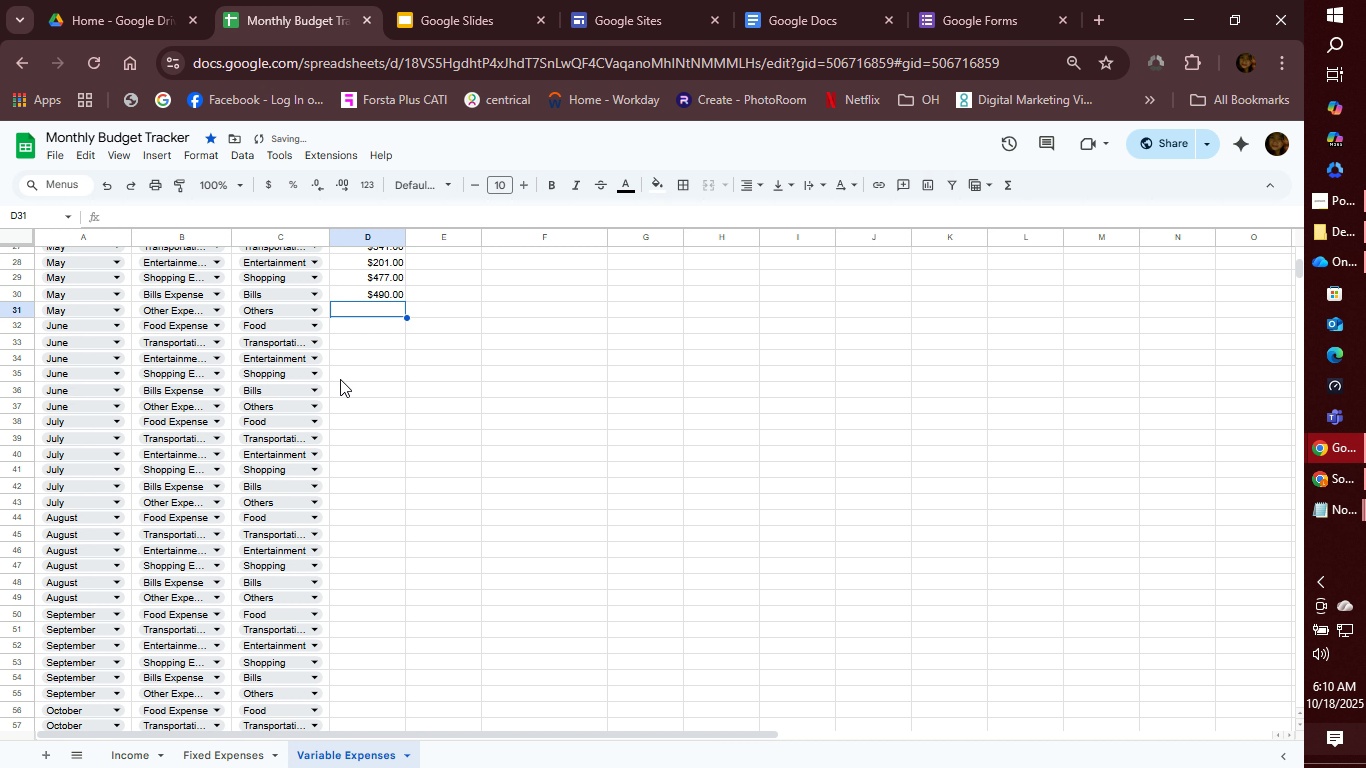 
type(162)
 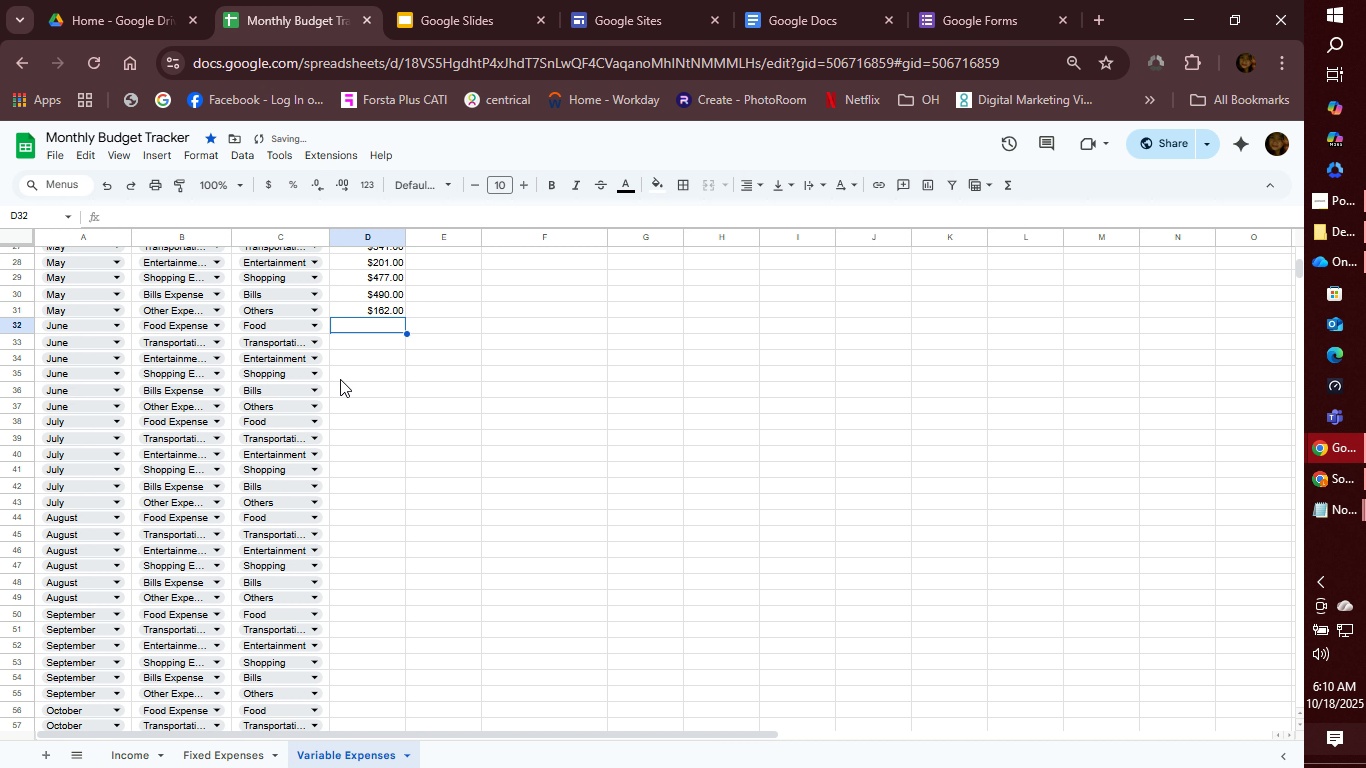 
key(Enter)
 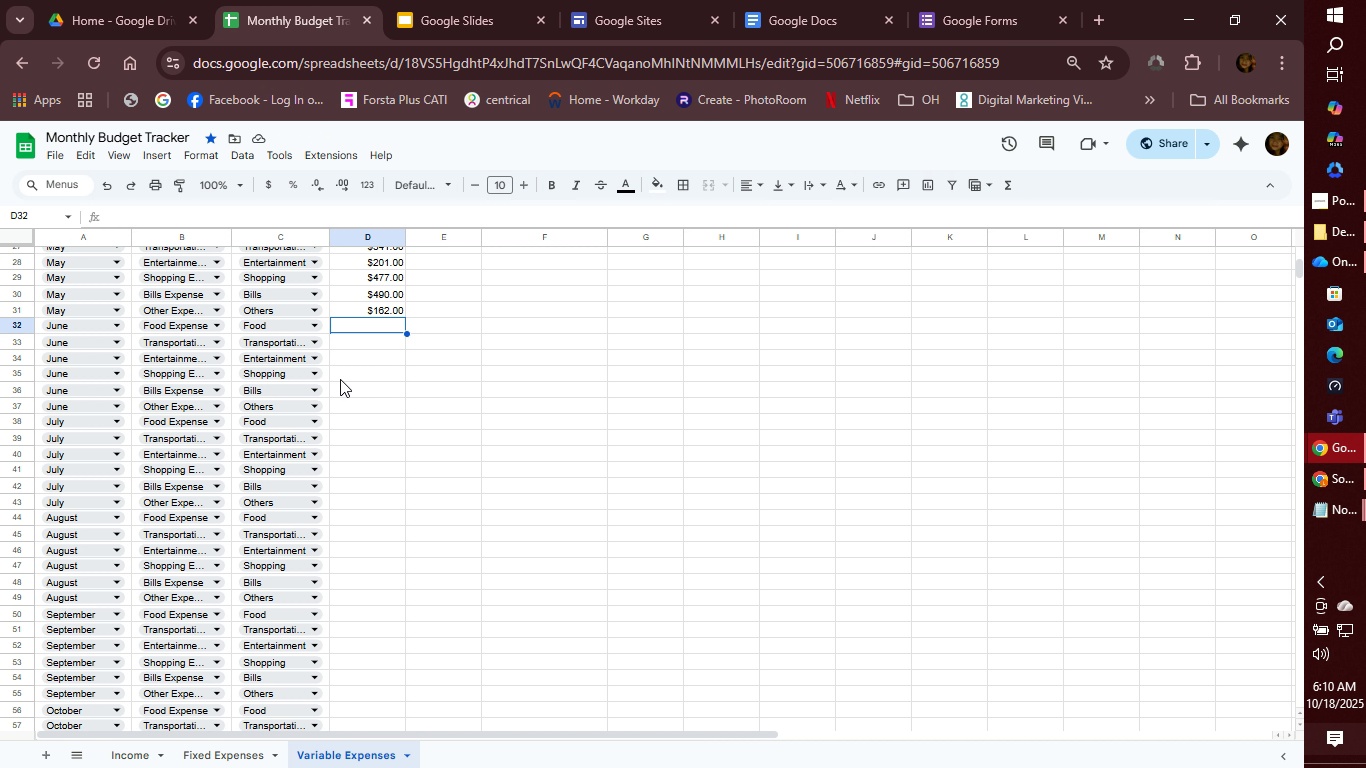 
wait(9.96)
 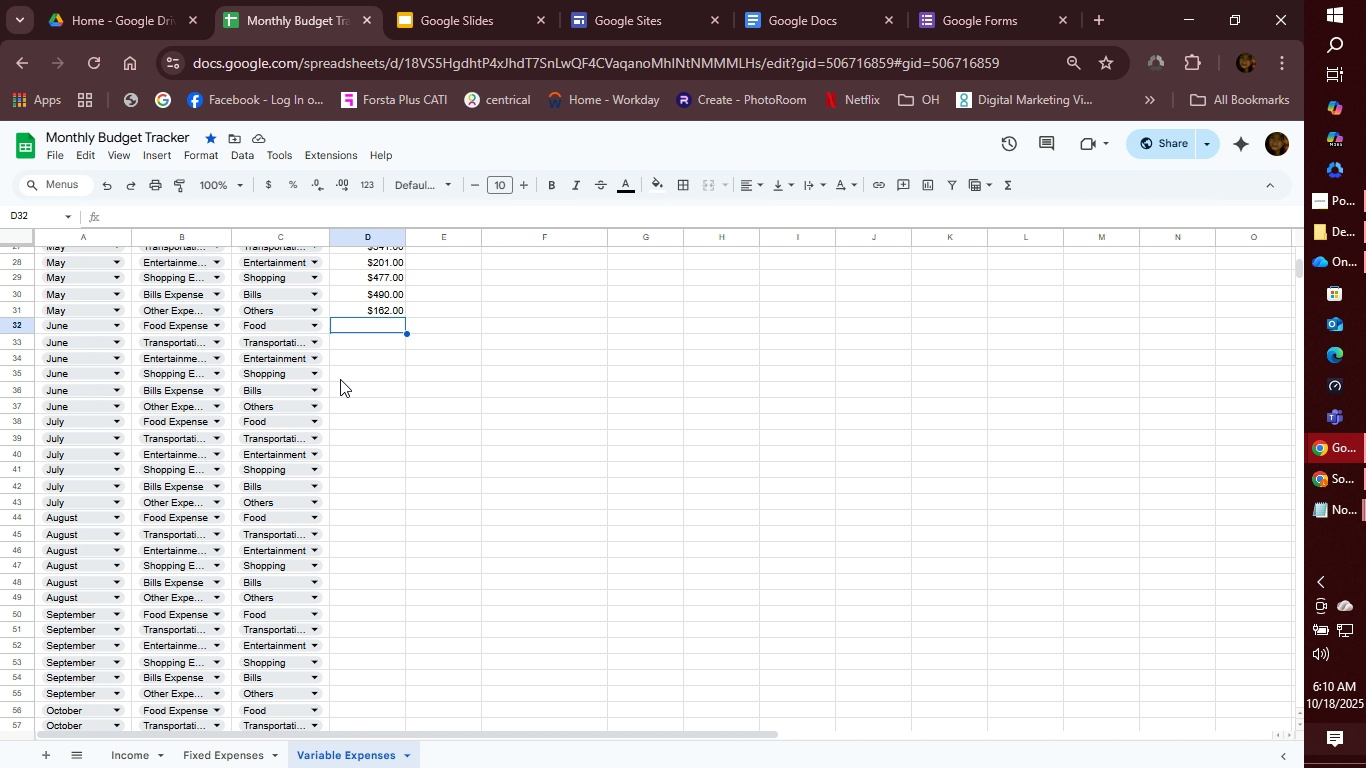 
type(296)
 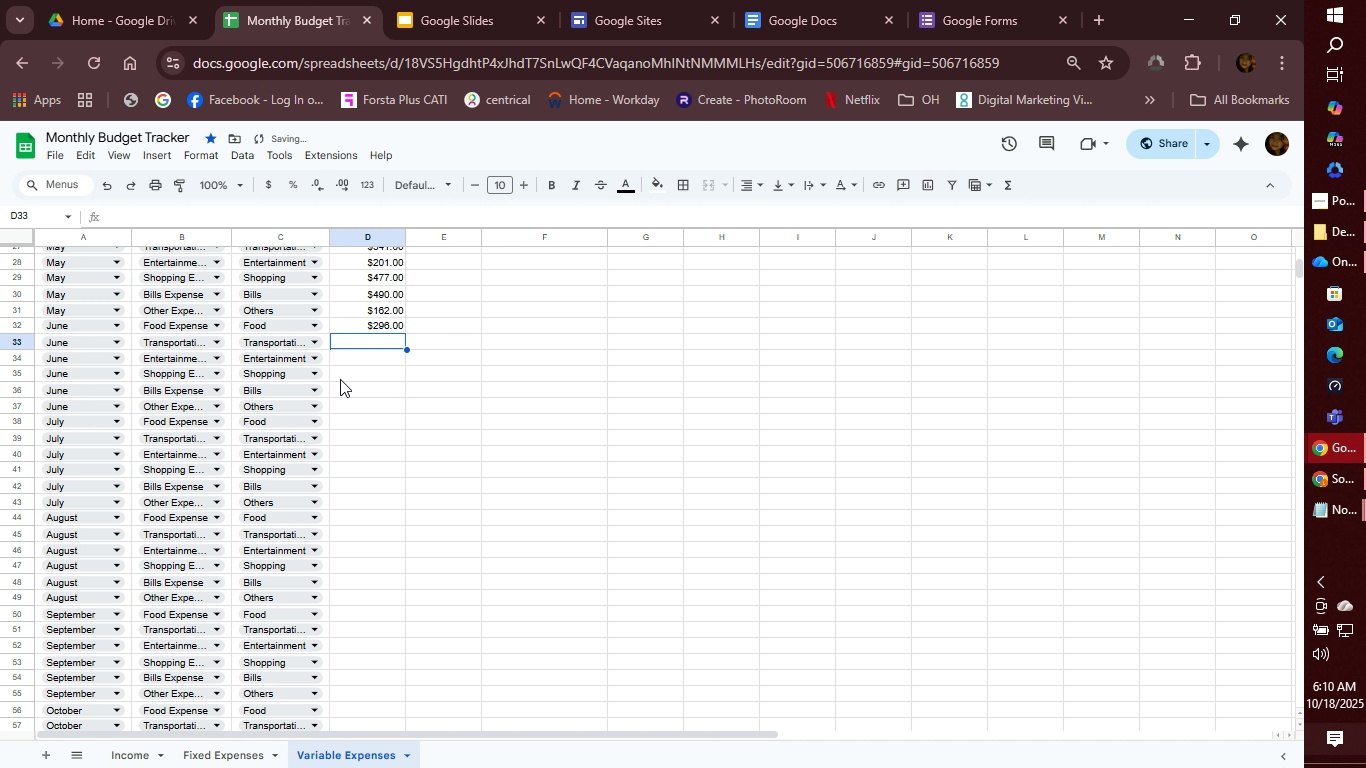 
key(Enter)
 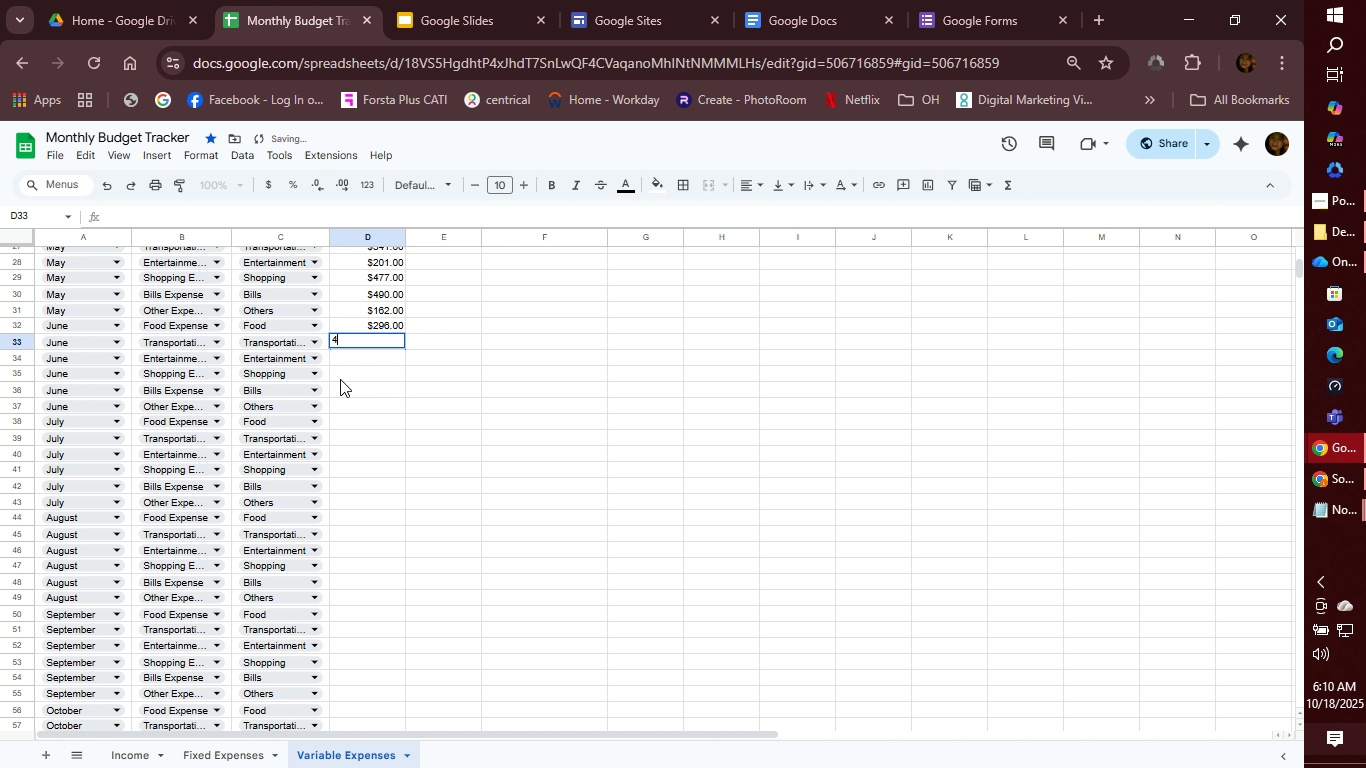 
type(486)
 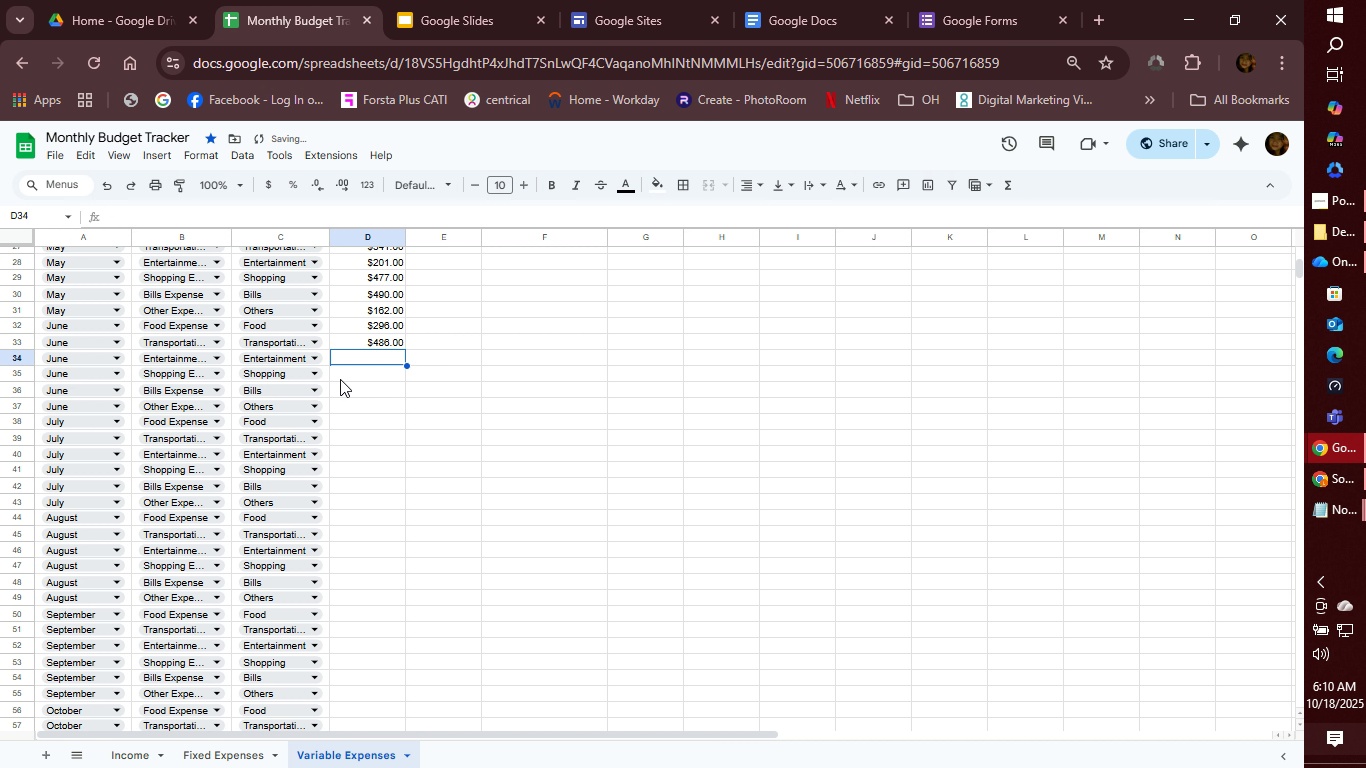 
key(Enter)
 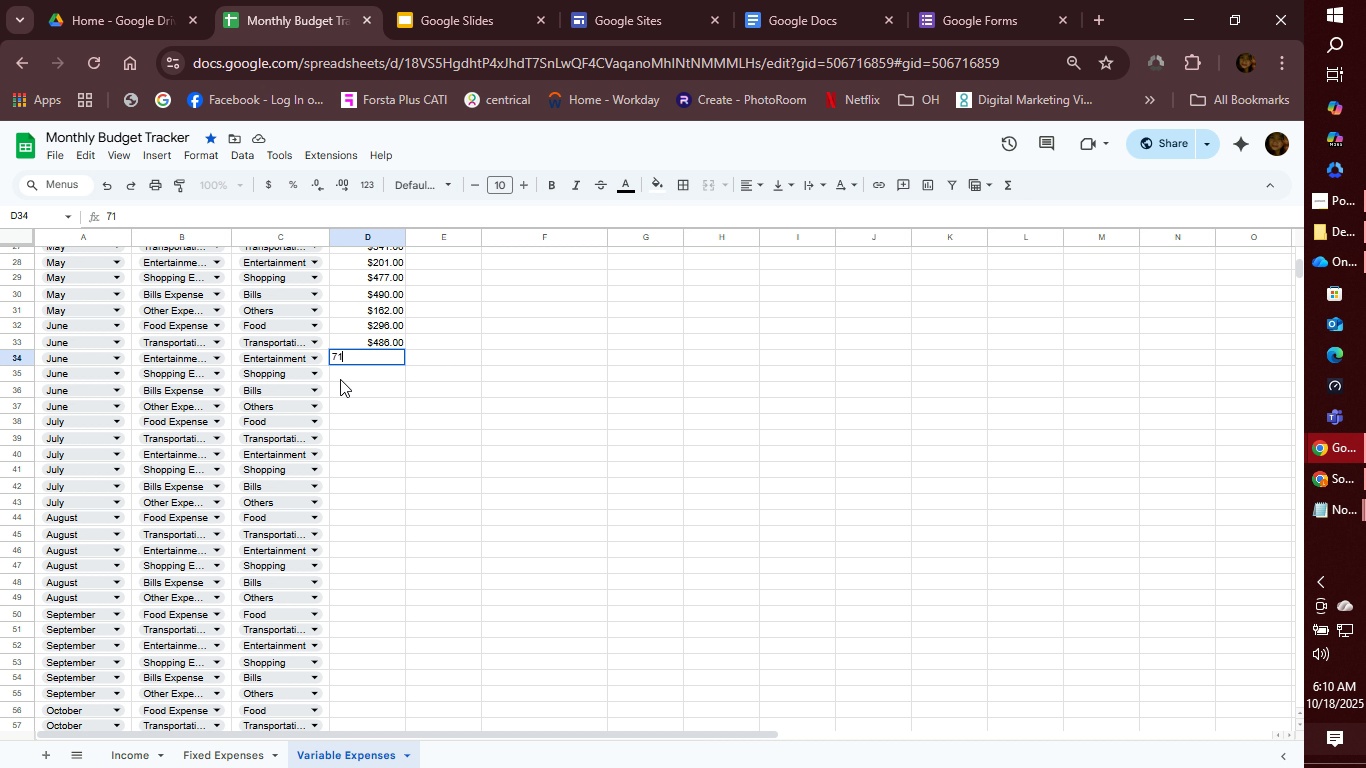 
wait(11.1)
 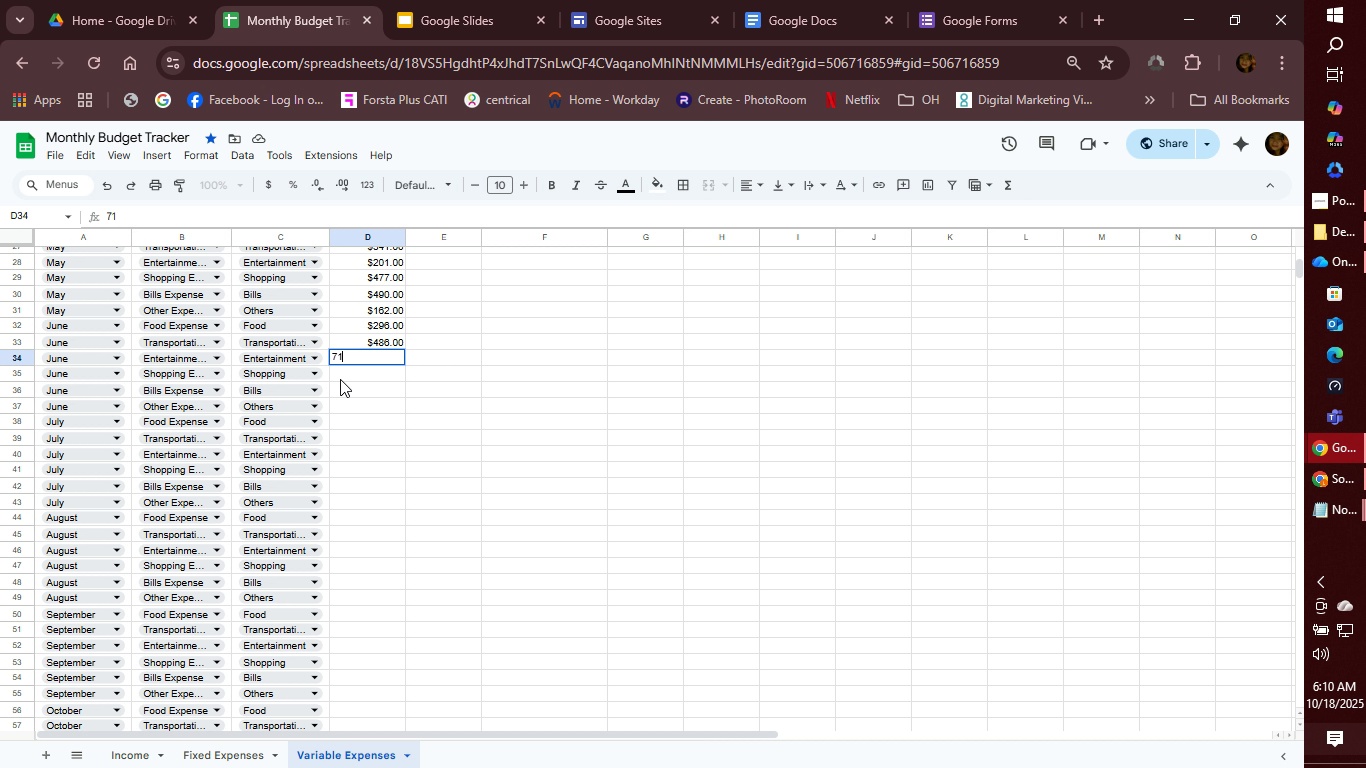 
type(711)
key(Backspace)
 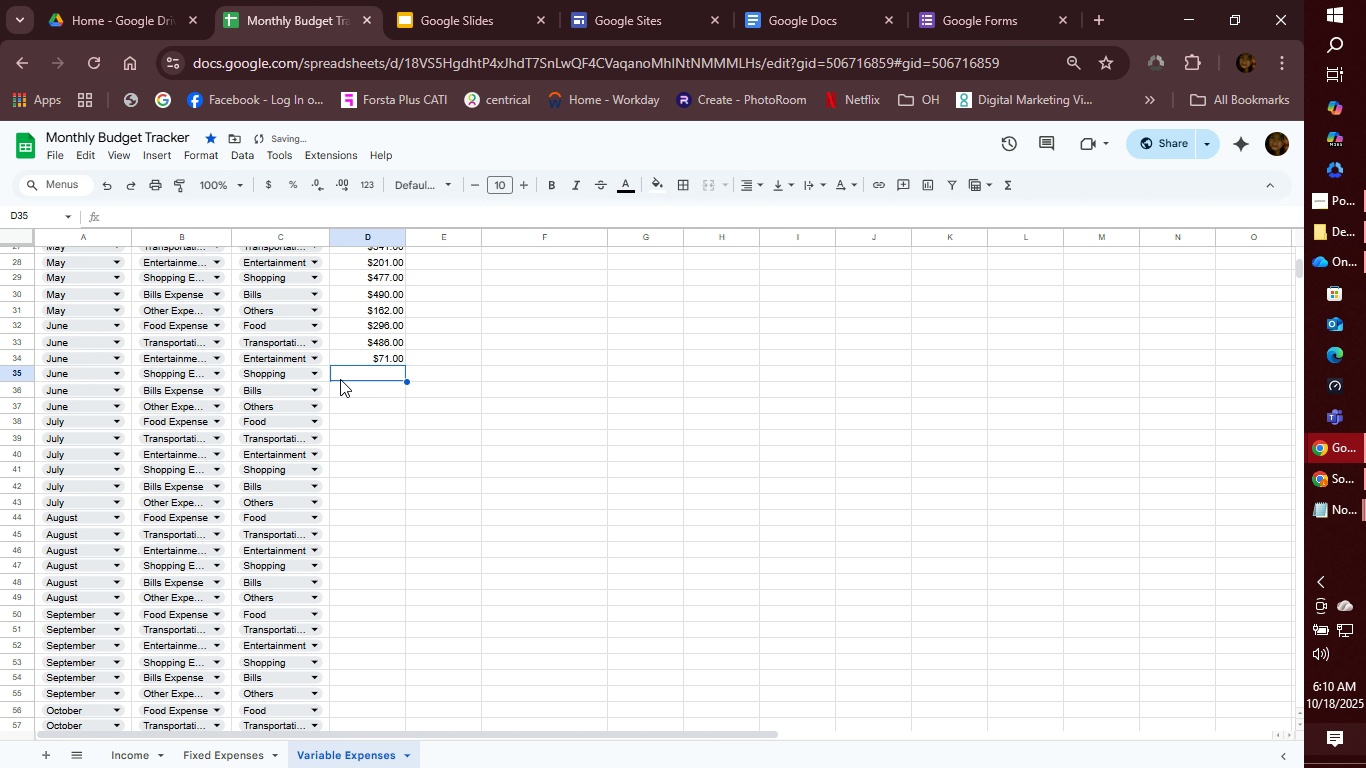 
key(Enter)
 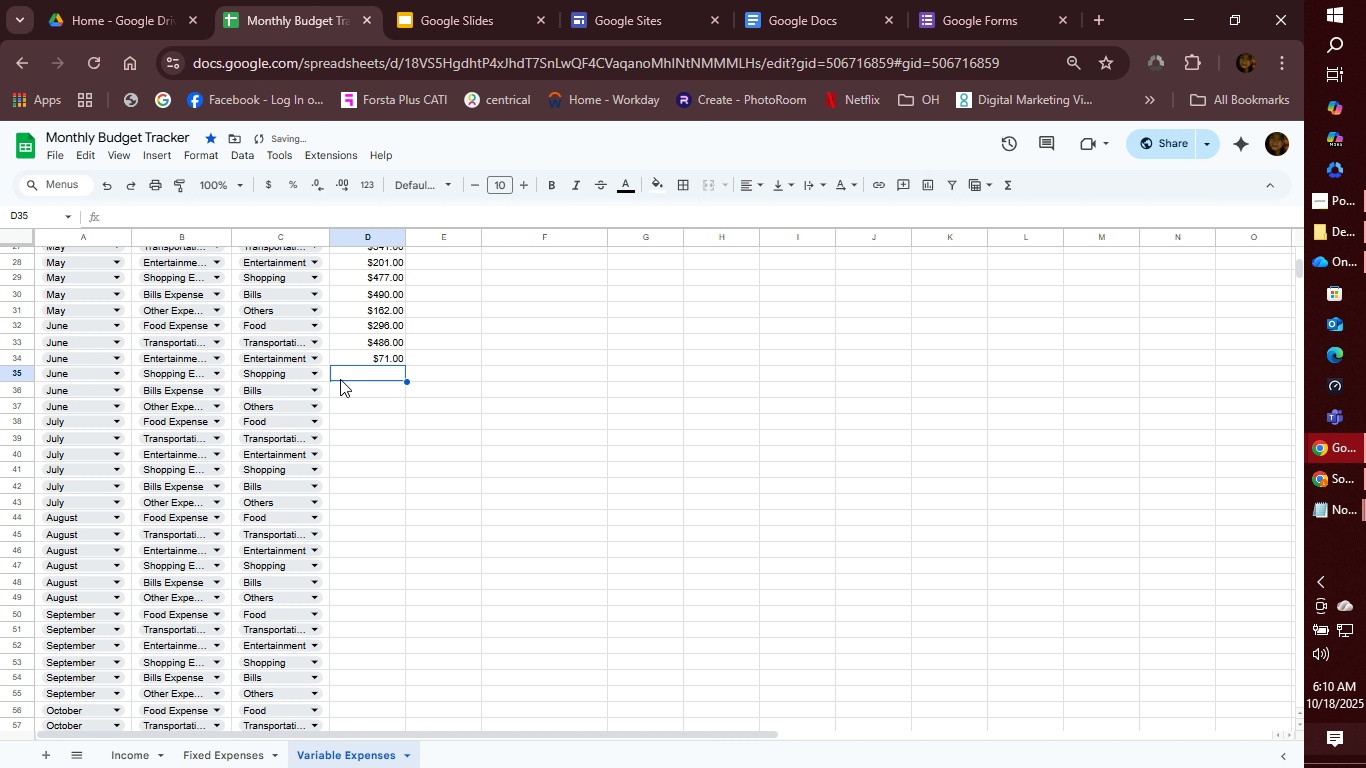 
type(145)
 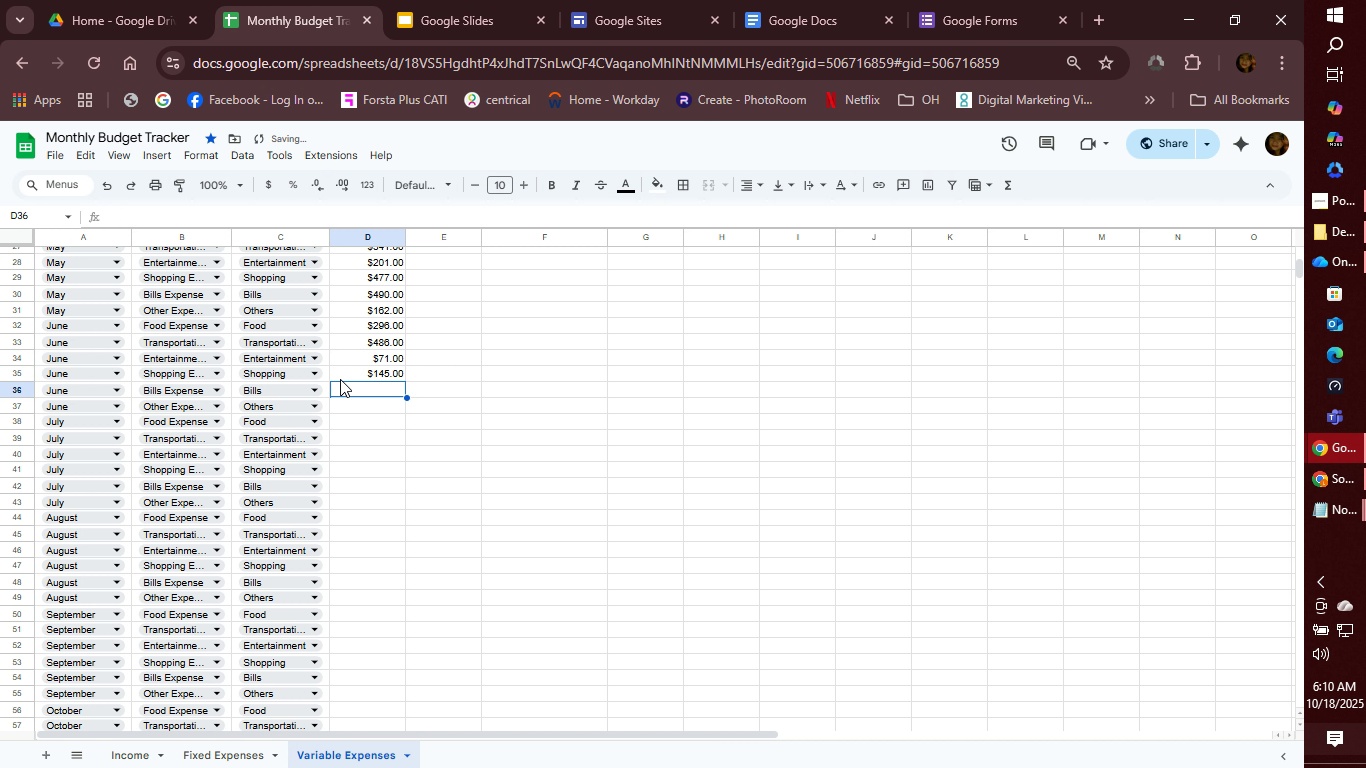 
key(Enter)
 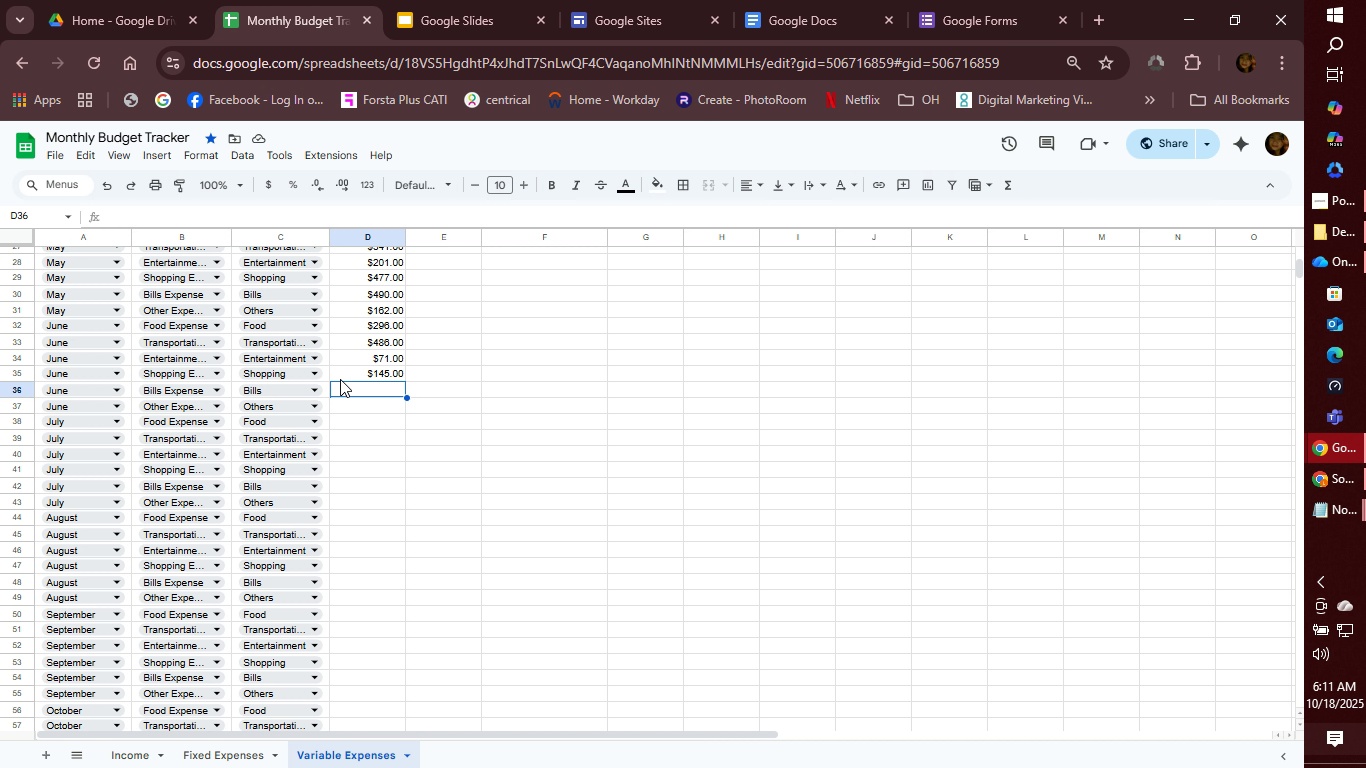 
wait(13.39)
 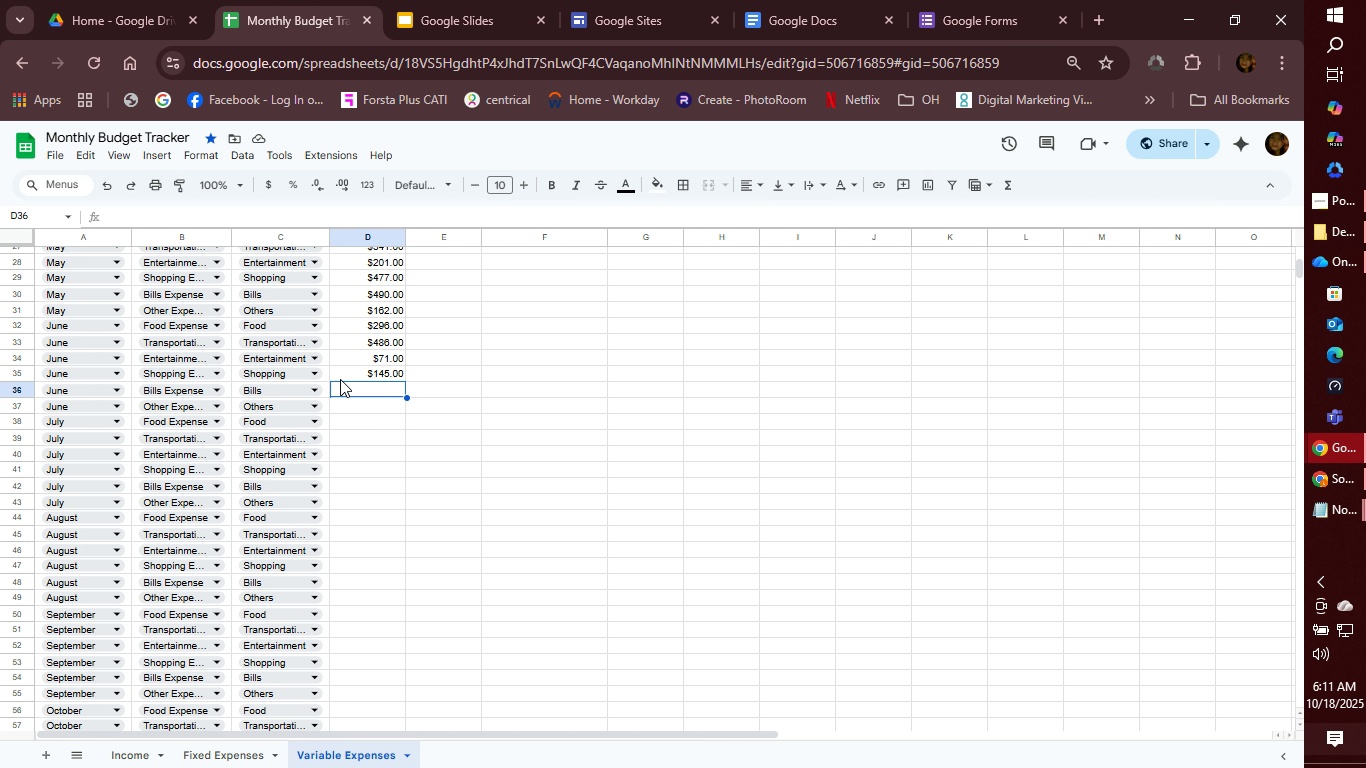 
type(130)
 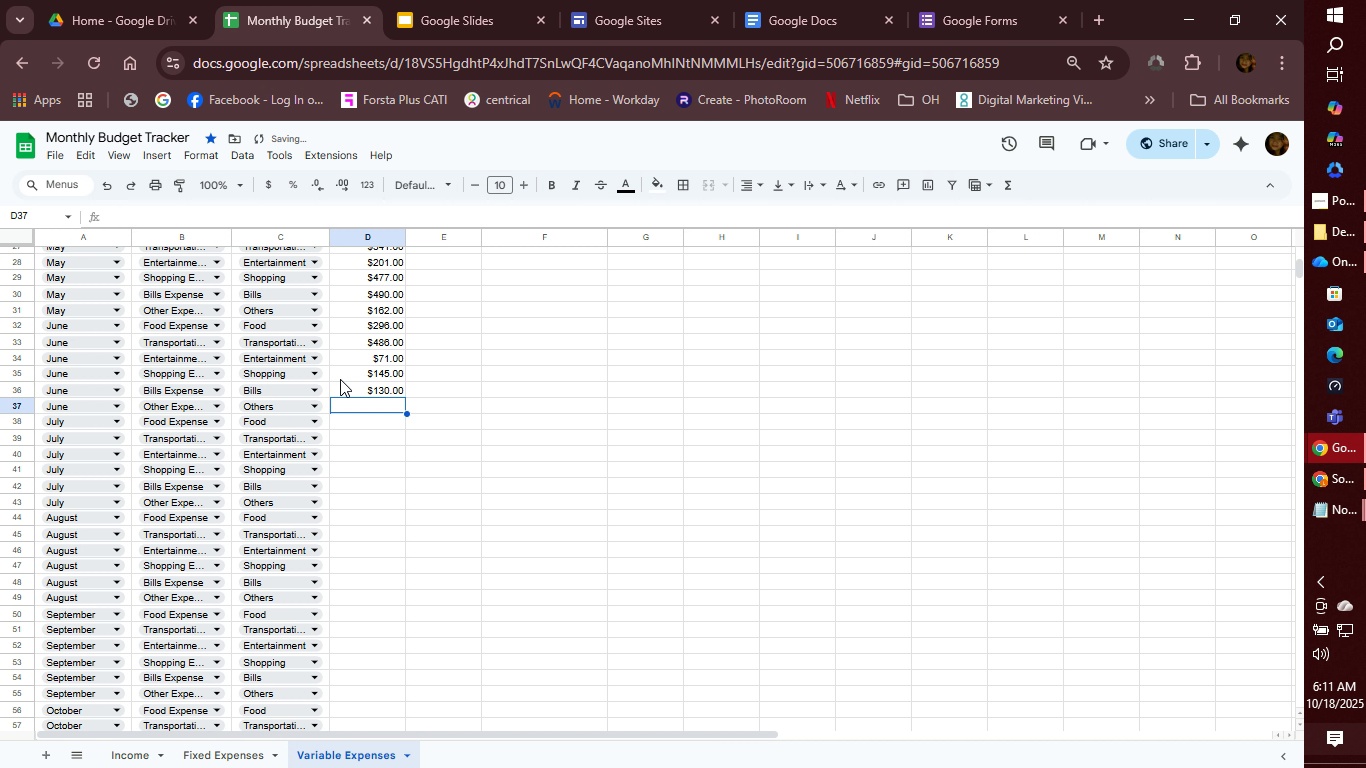 
key(Enter)
 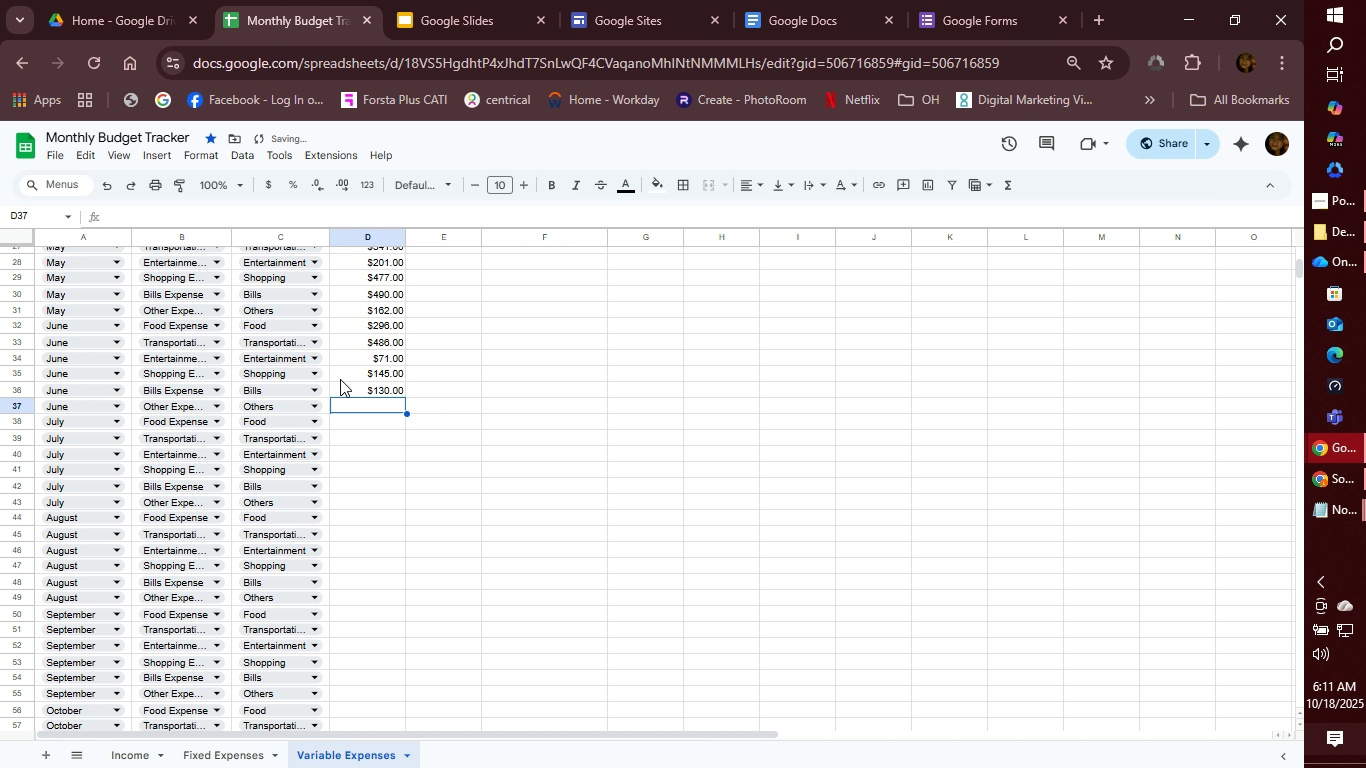 
type(132)
 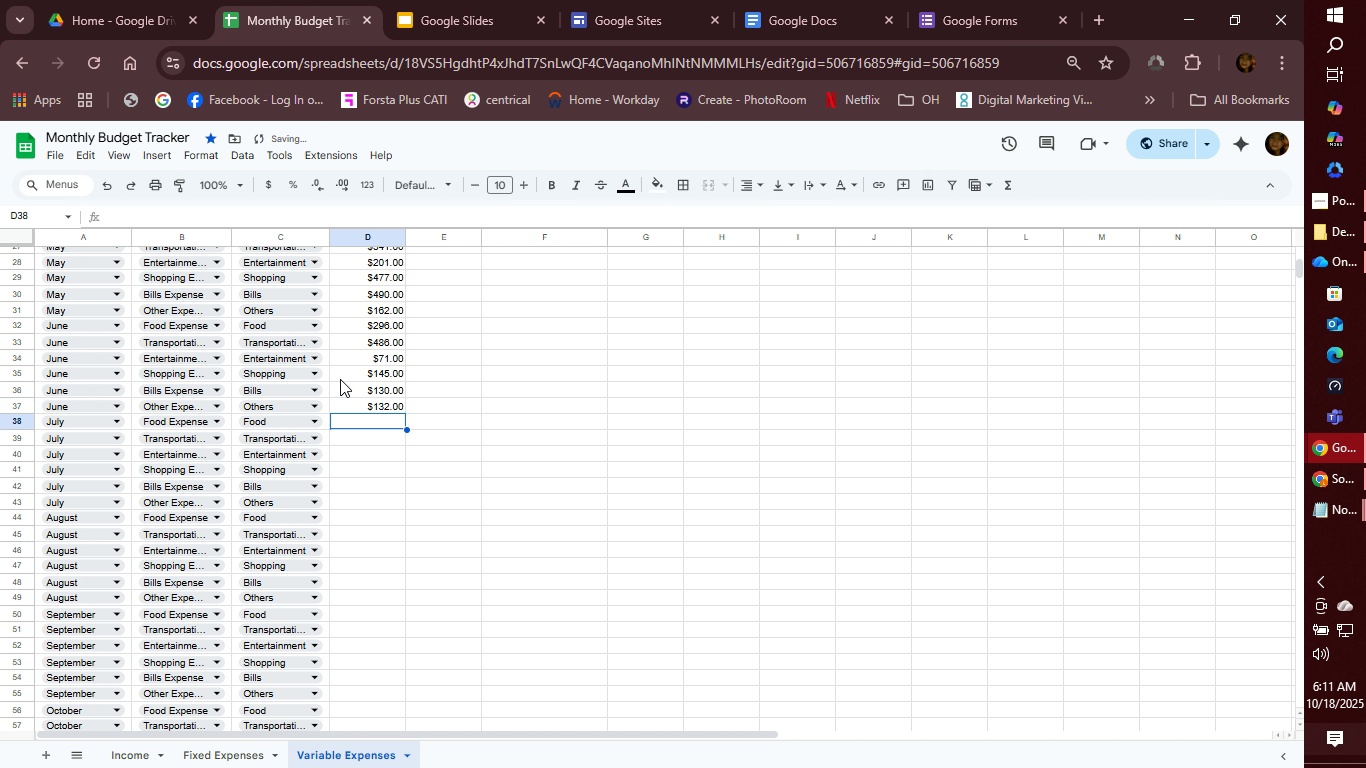 
key(Enter)
 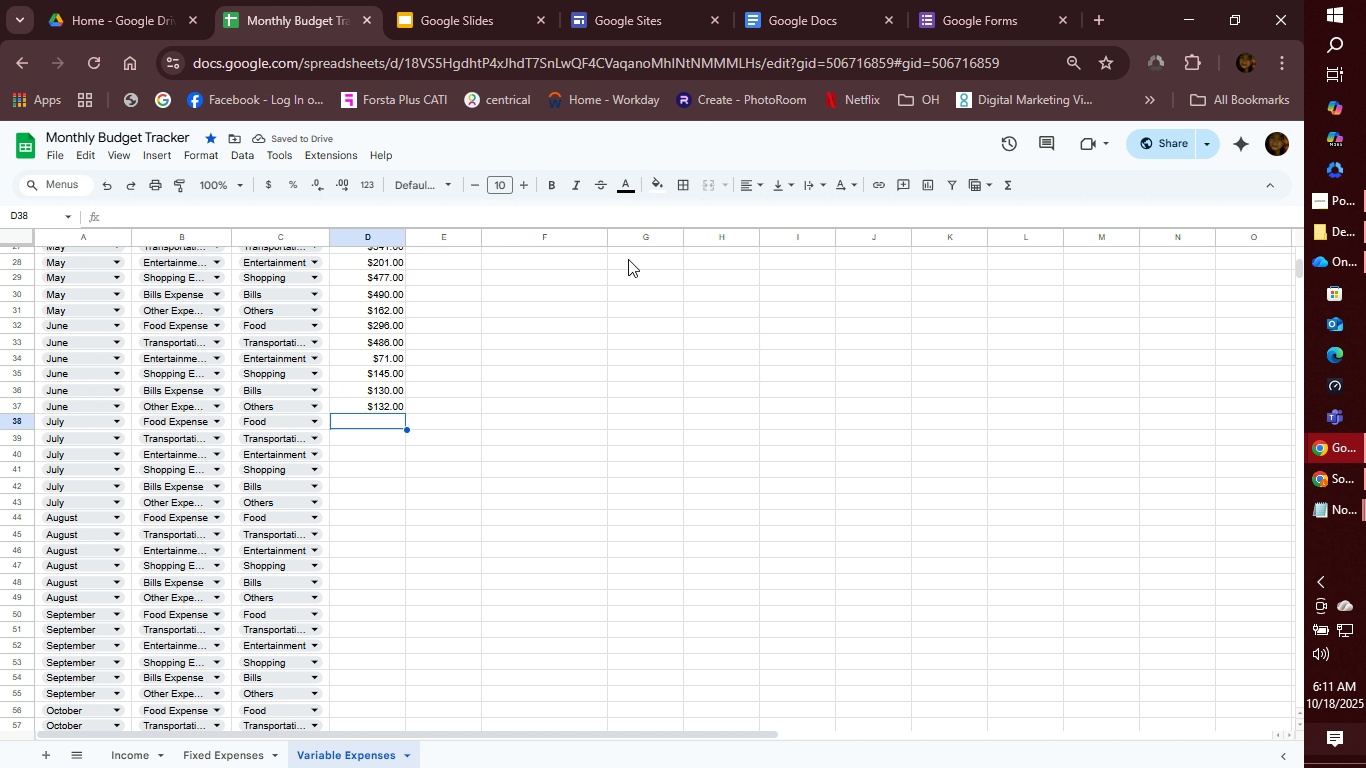 
scroll: coordinate [653, 288], scroll_direction: up, amount: 7.0
 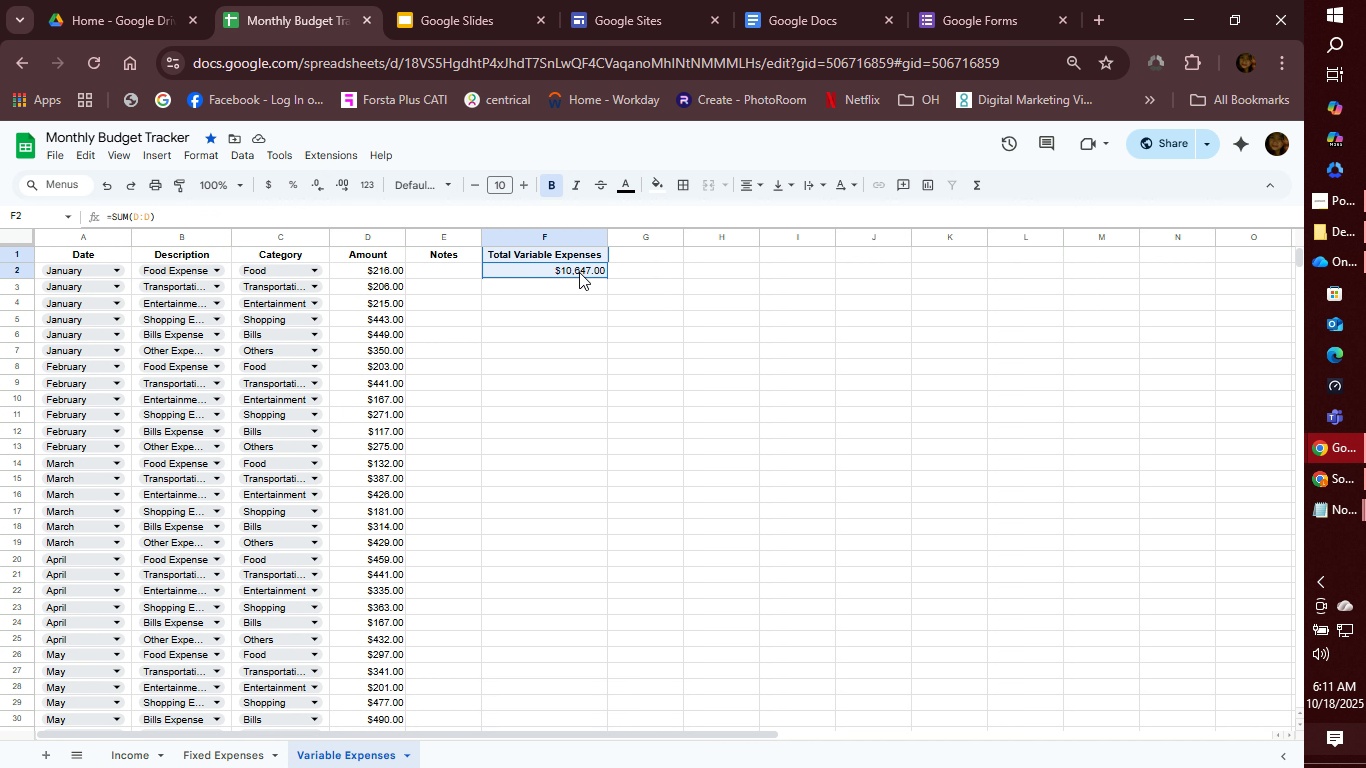 
hold_key(key=ControlLeft, duration=1.31)
left_click([579, 272])
 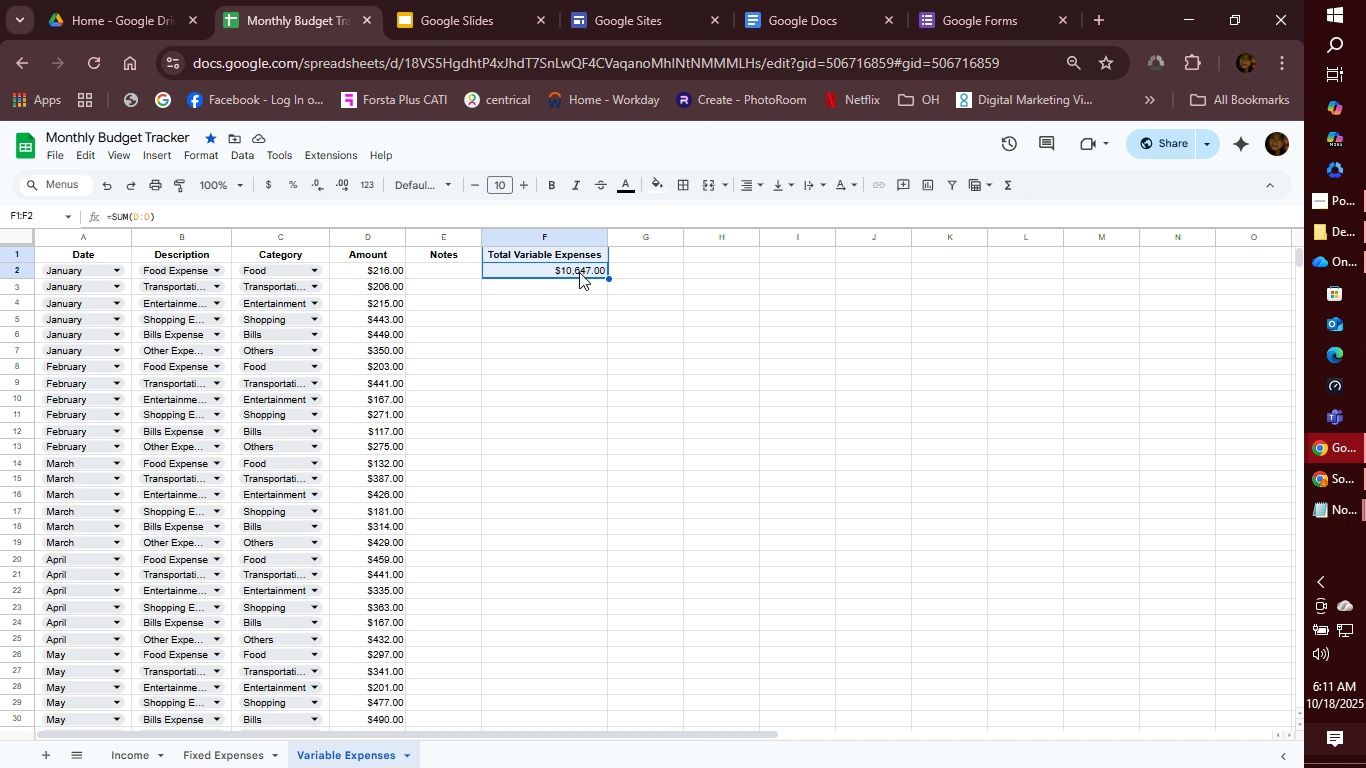 
right_click([579, 271])
 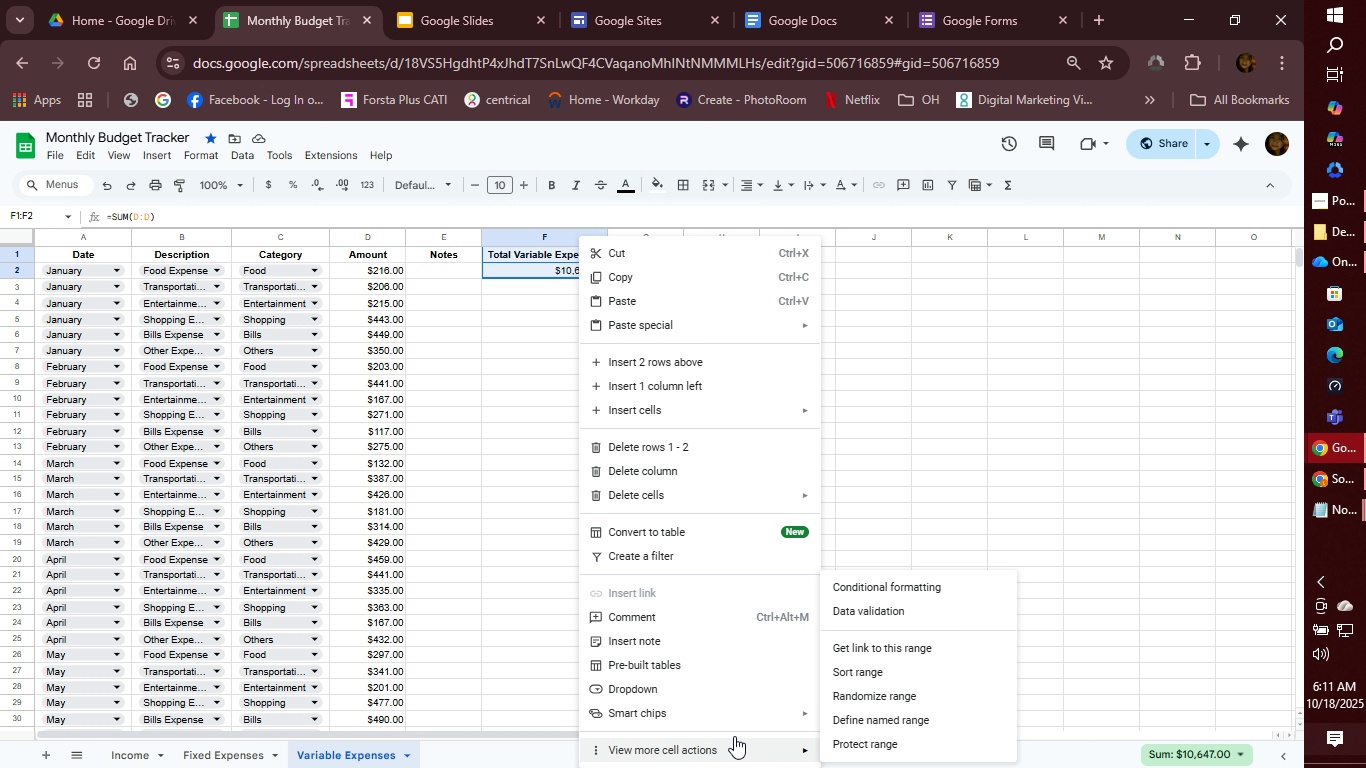 
wait(18.1)
 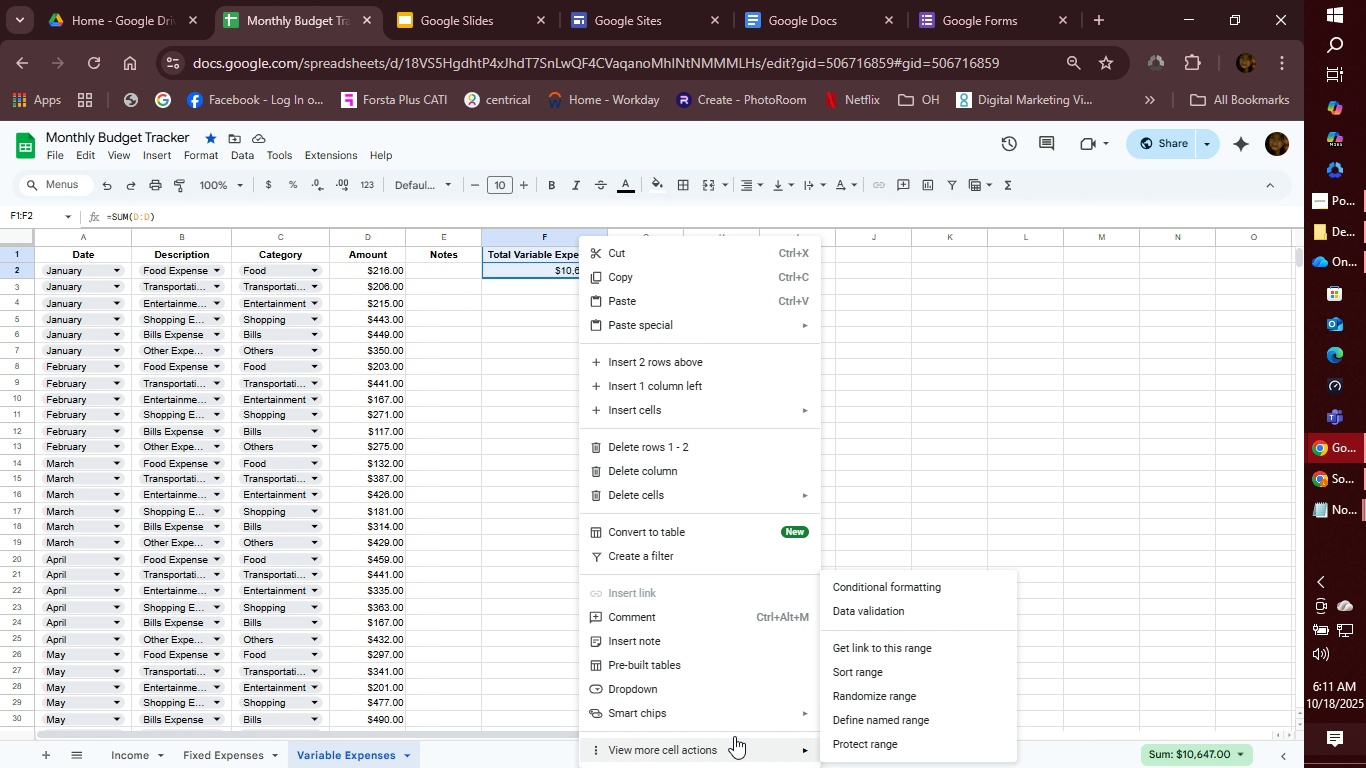 
left_click([513, 303])
 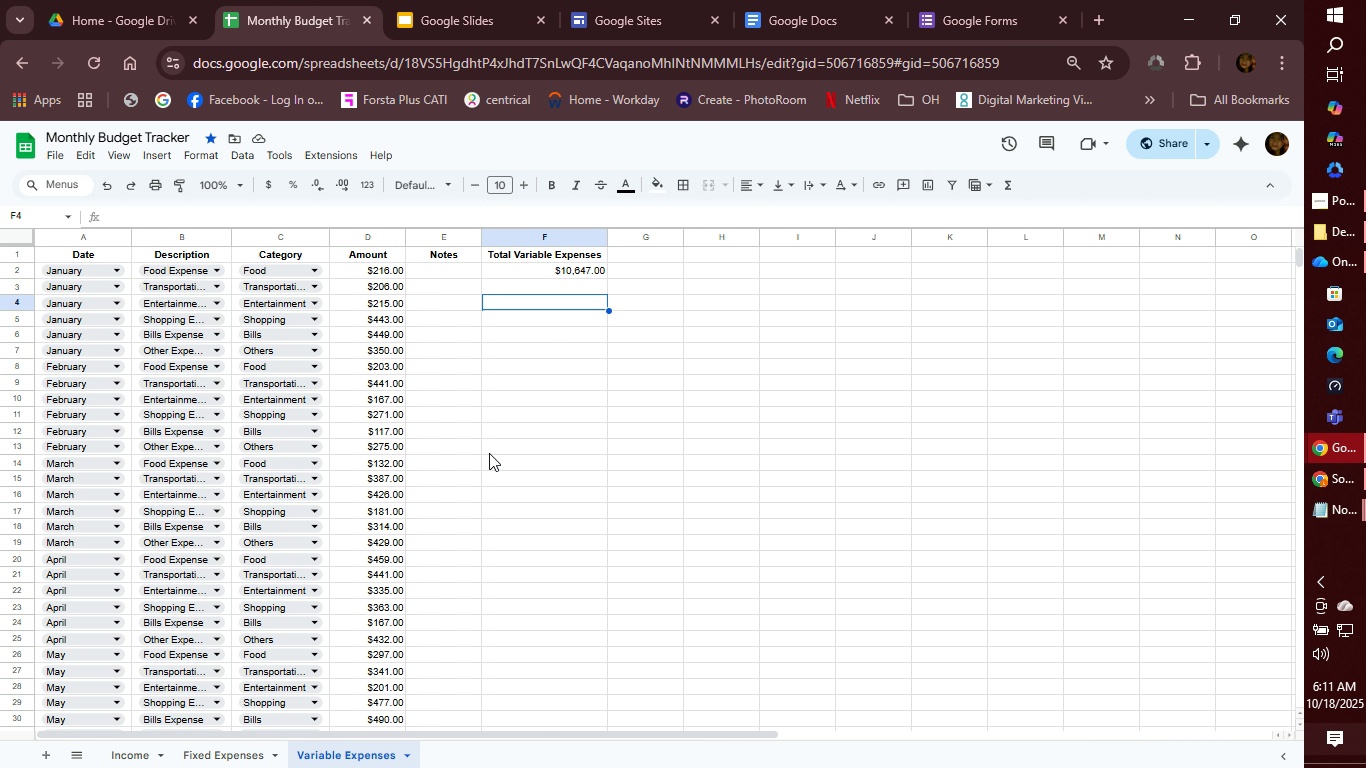 
scroll: coordinate [378, 555], scroll_direction: down, amount: 5.0
 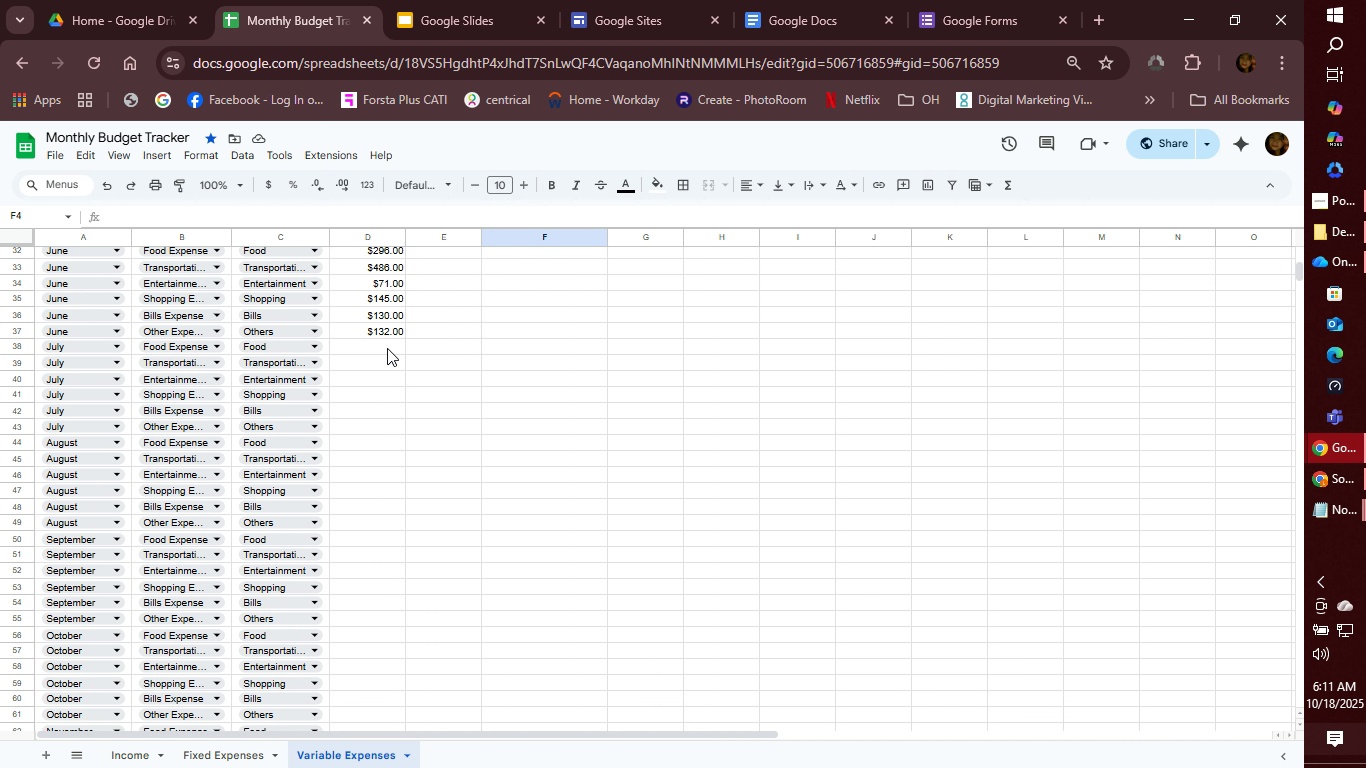 
left_click([387, 348])
 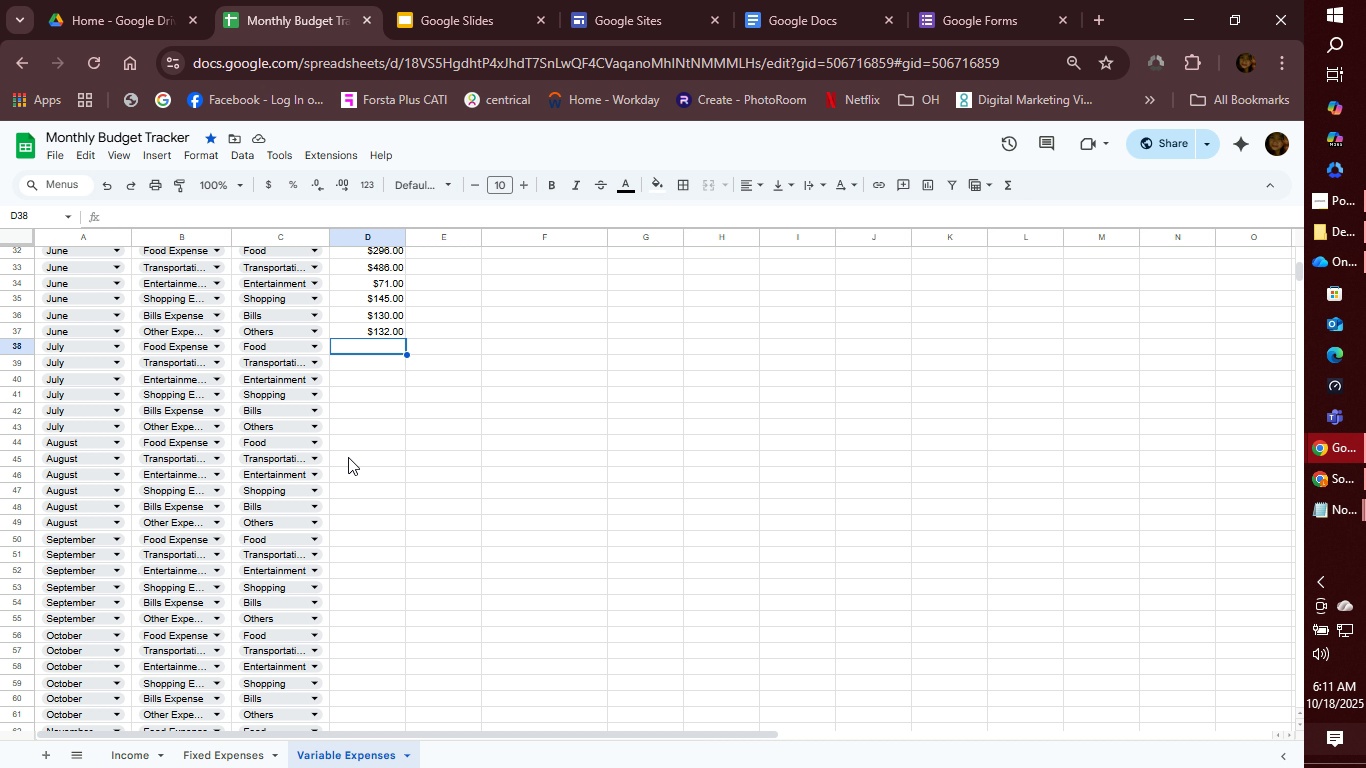 
wait(10.63)
 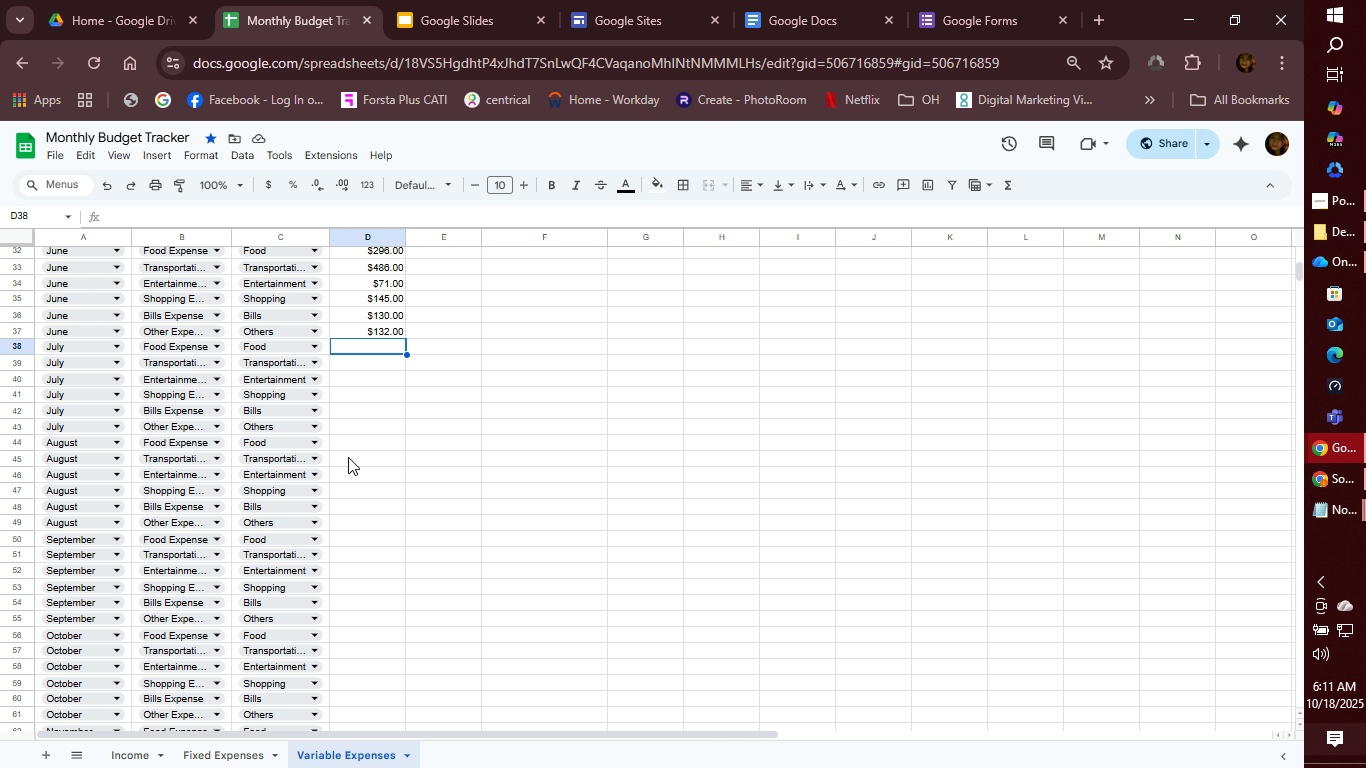 
type(143)
 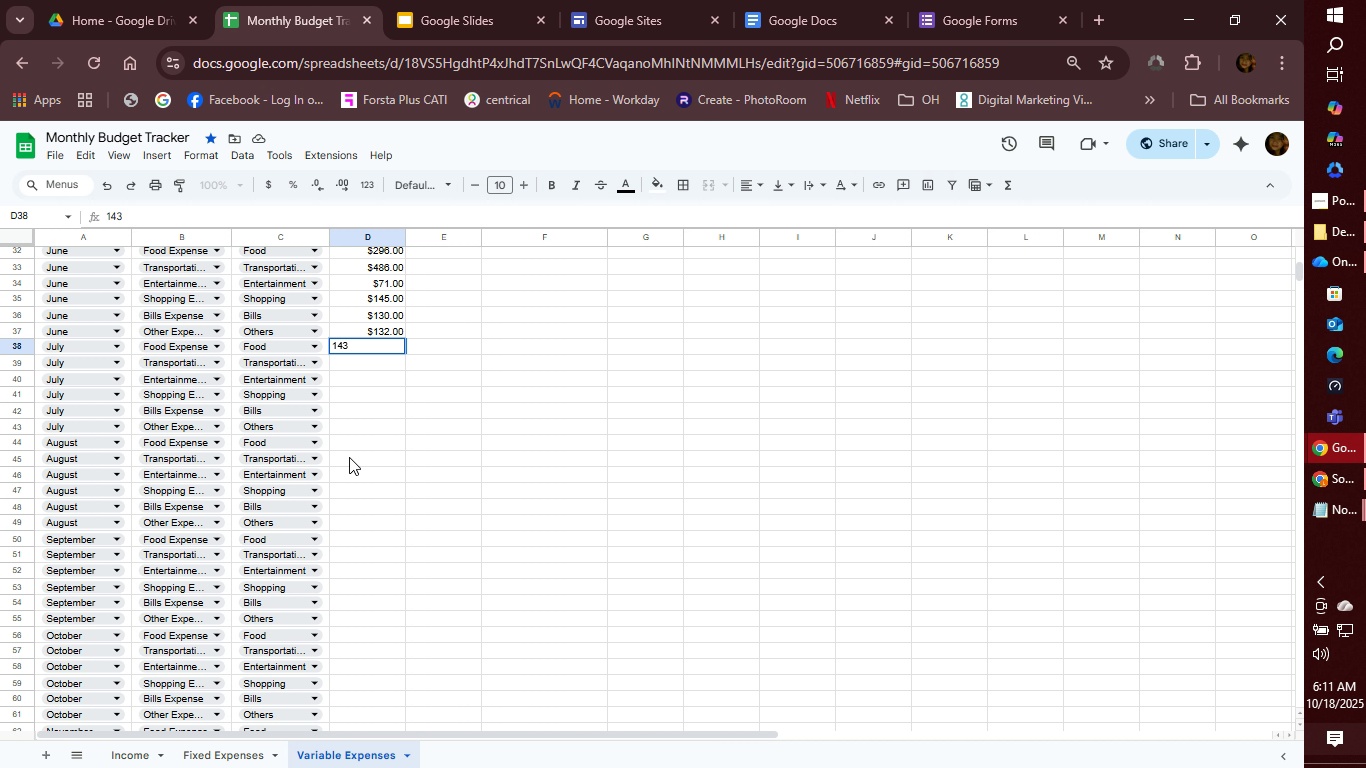 
key(Enter)
 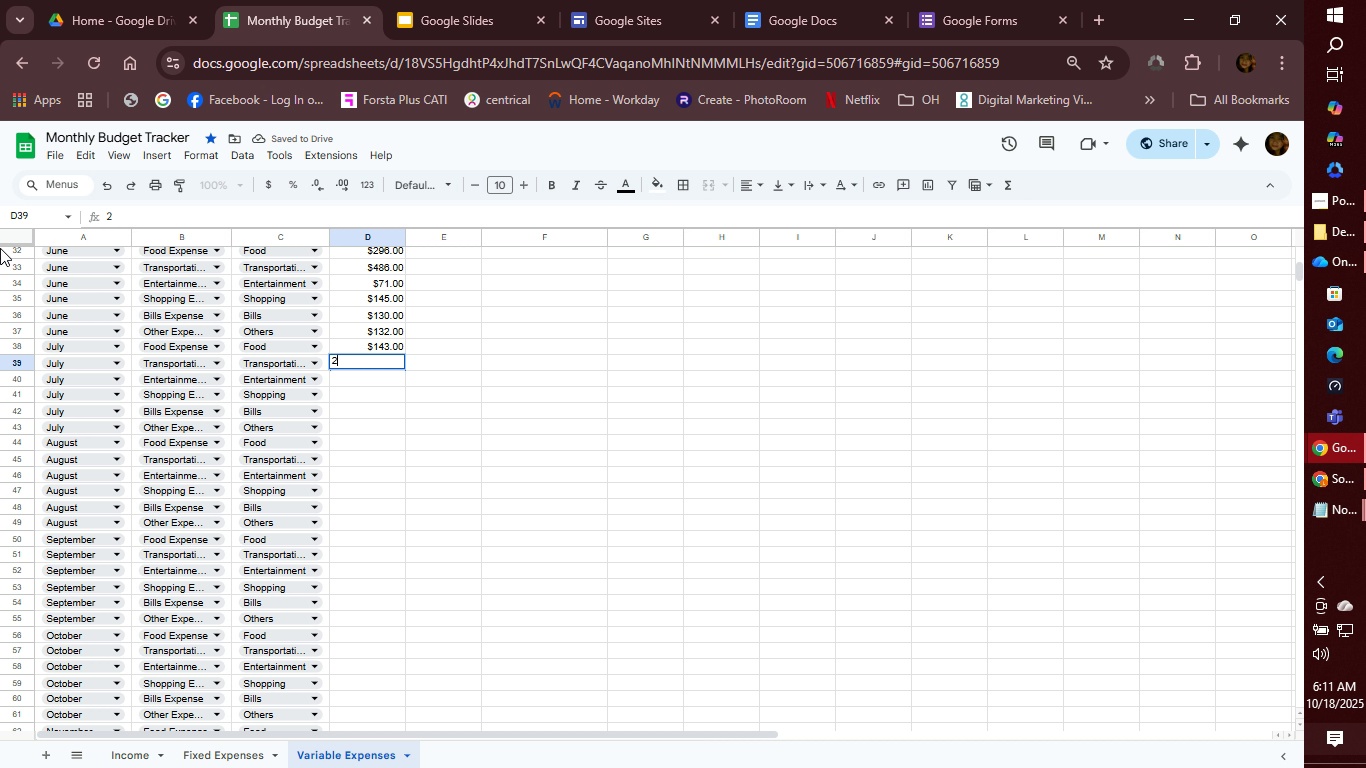 
type(284)
 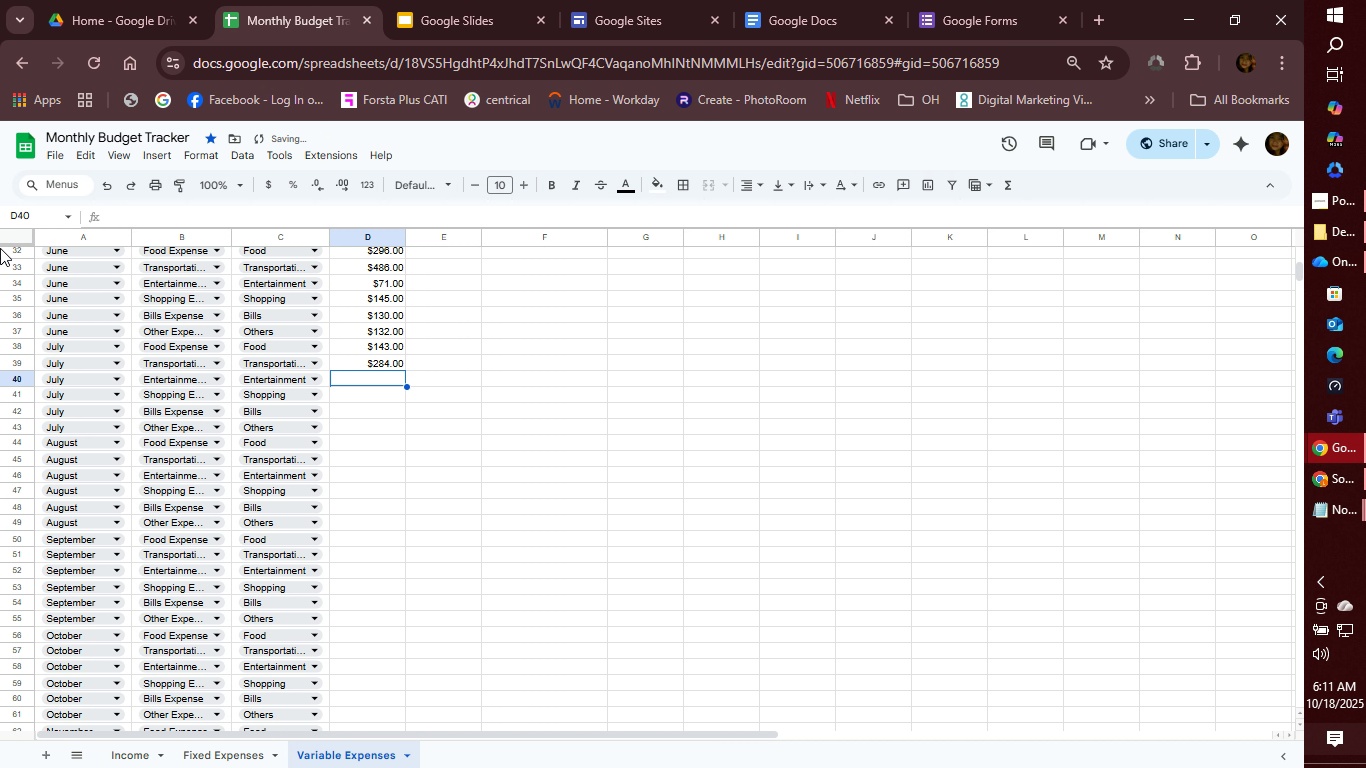 
key(Enter)
 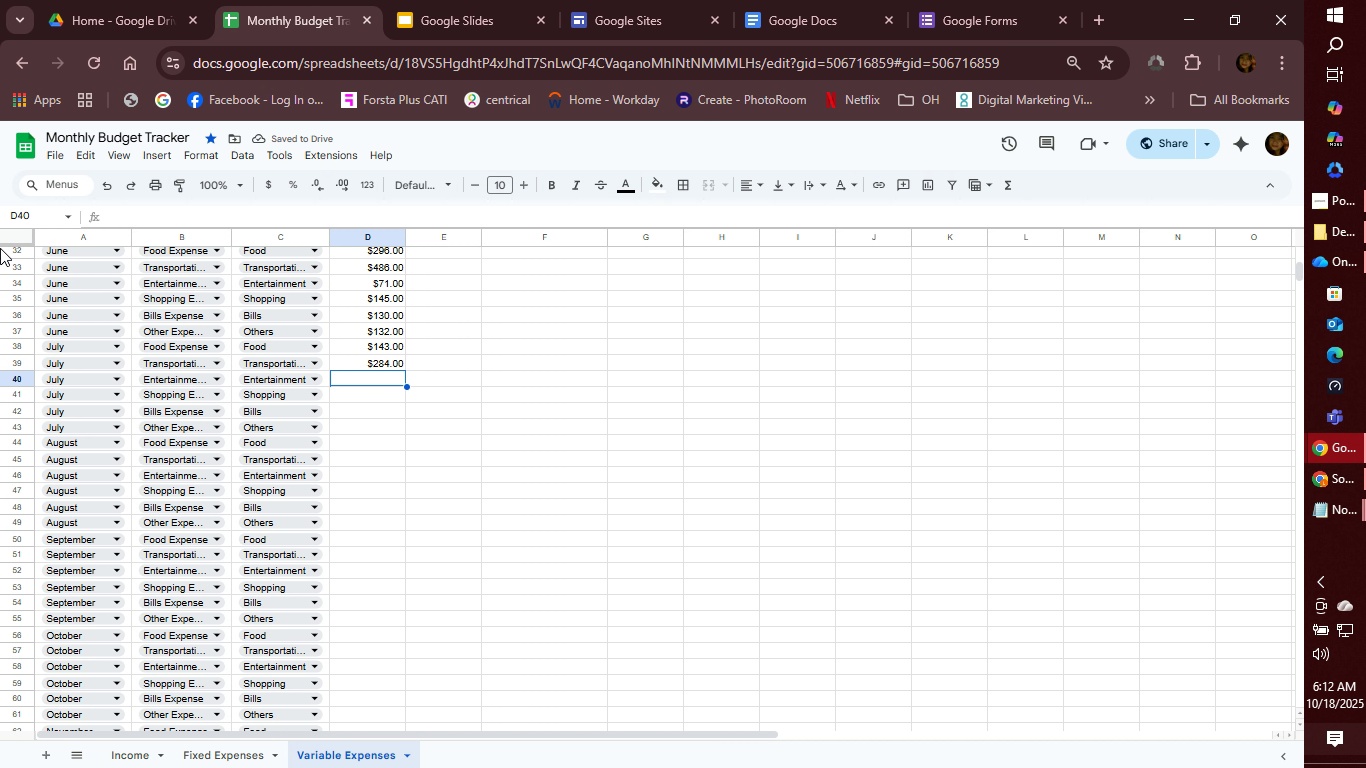 
type(417)
 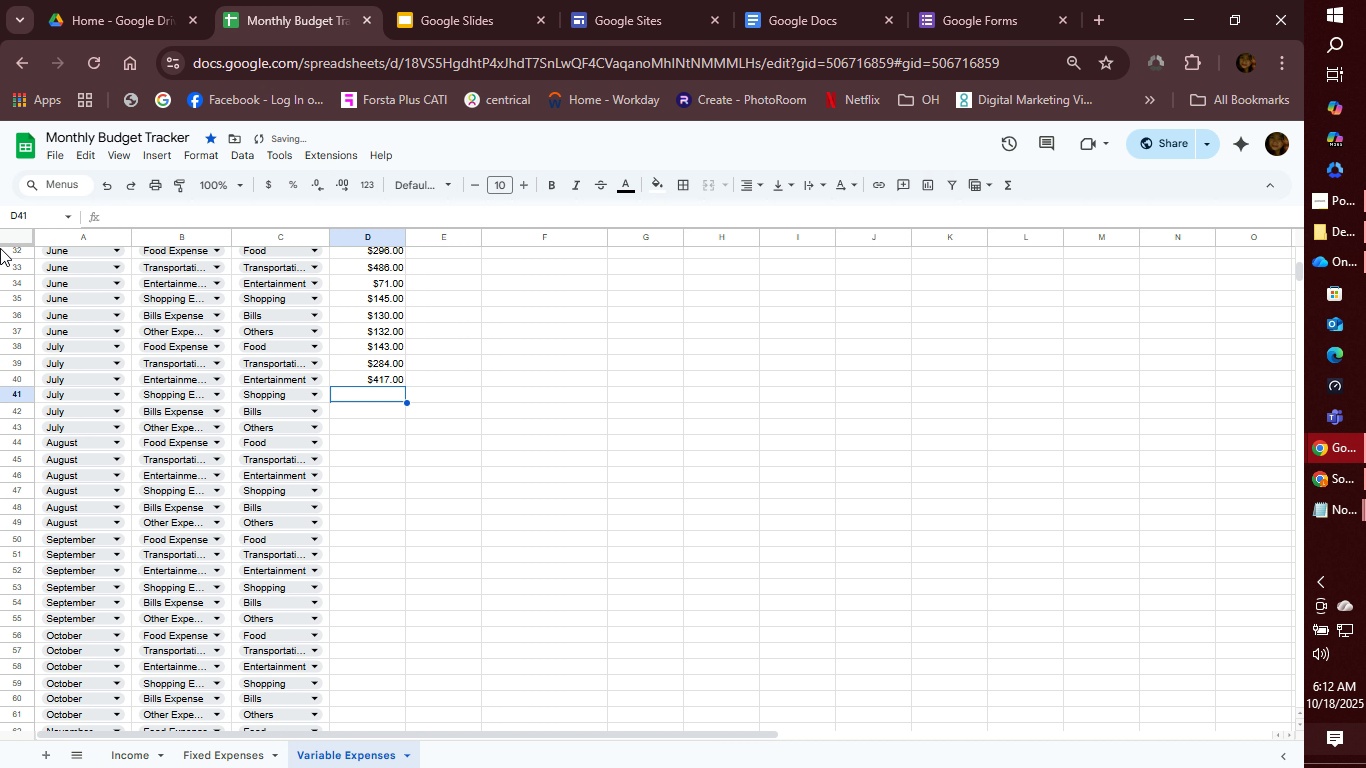 
key(Enter)
 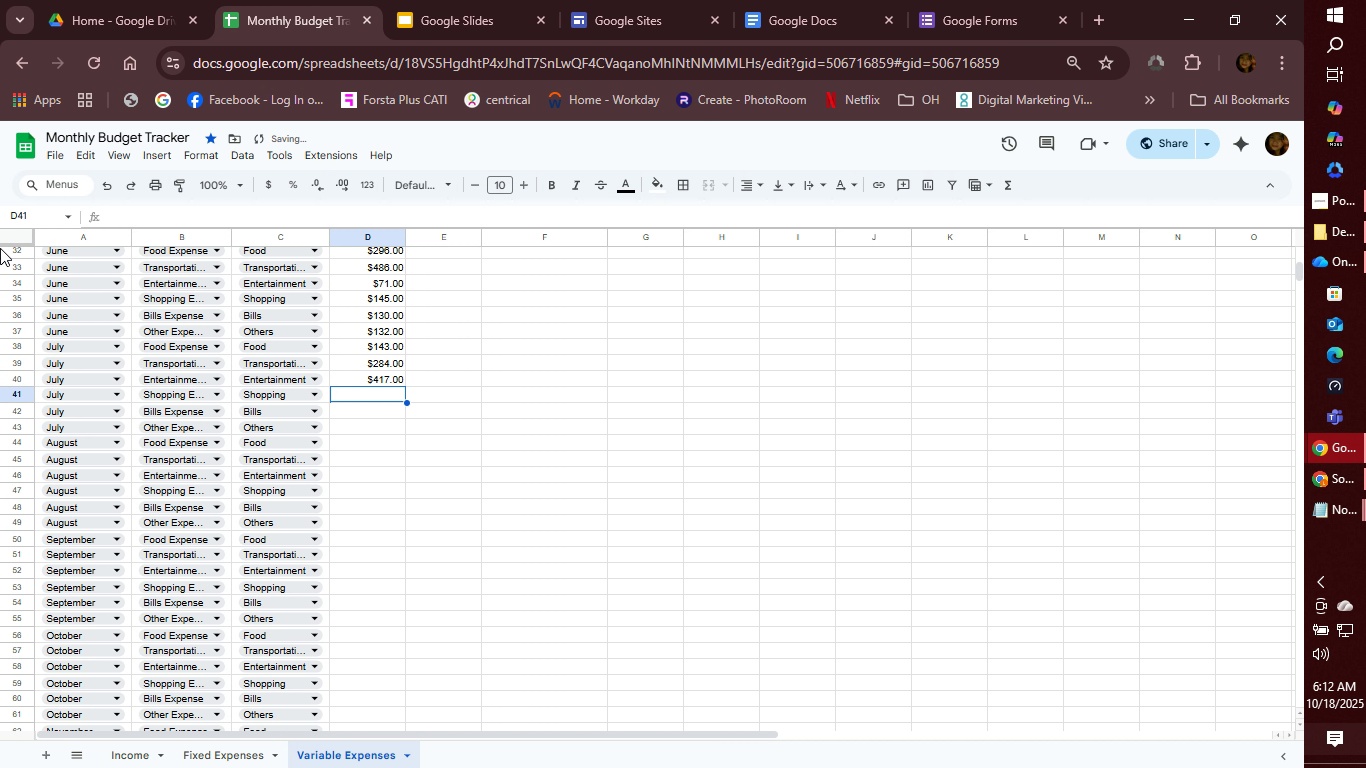 
type(2889)
key(Backspace)
key(Backspace)
type(9)
 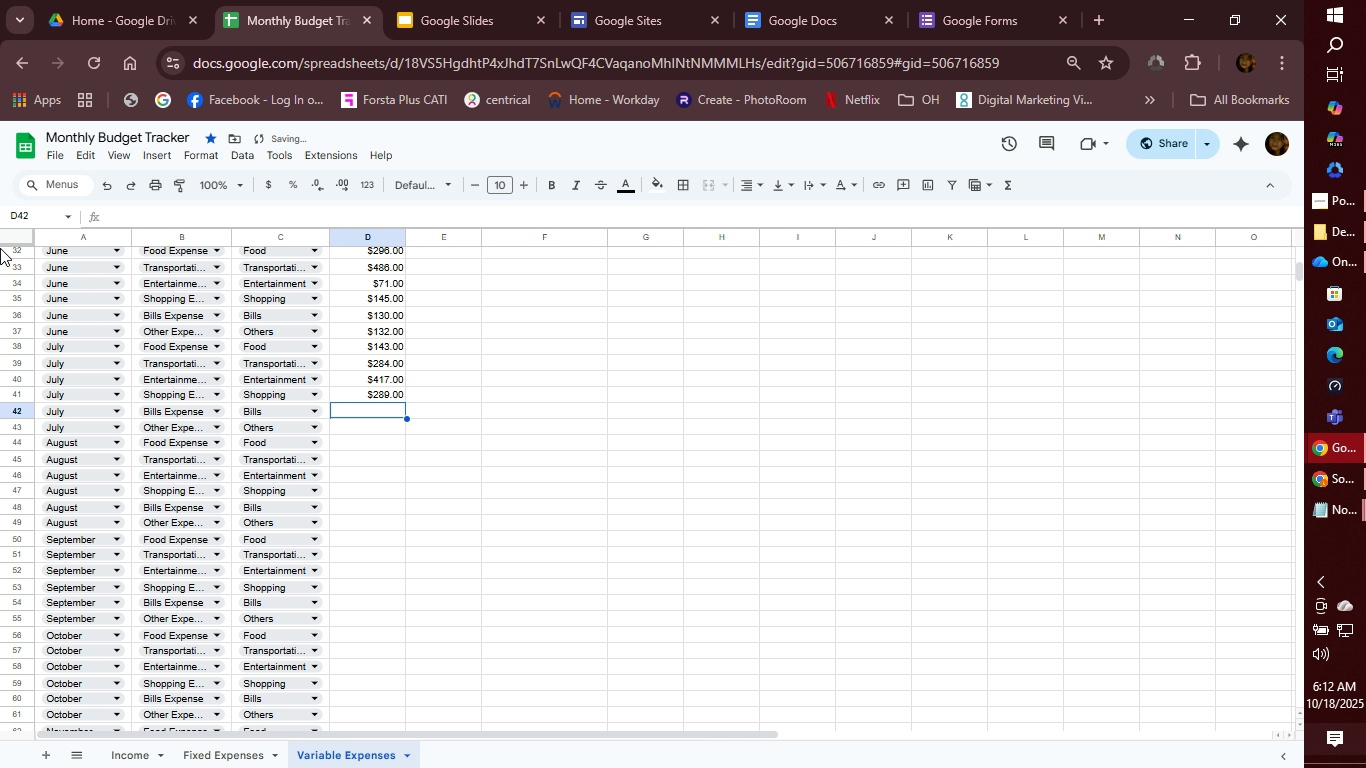 
key(Enter)
 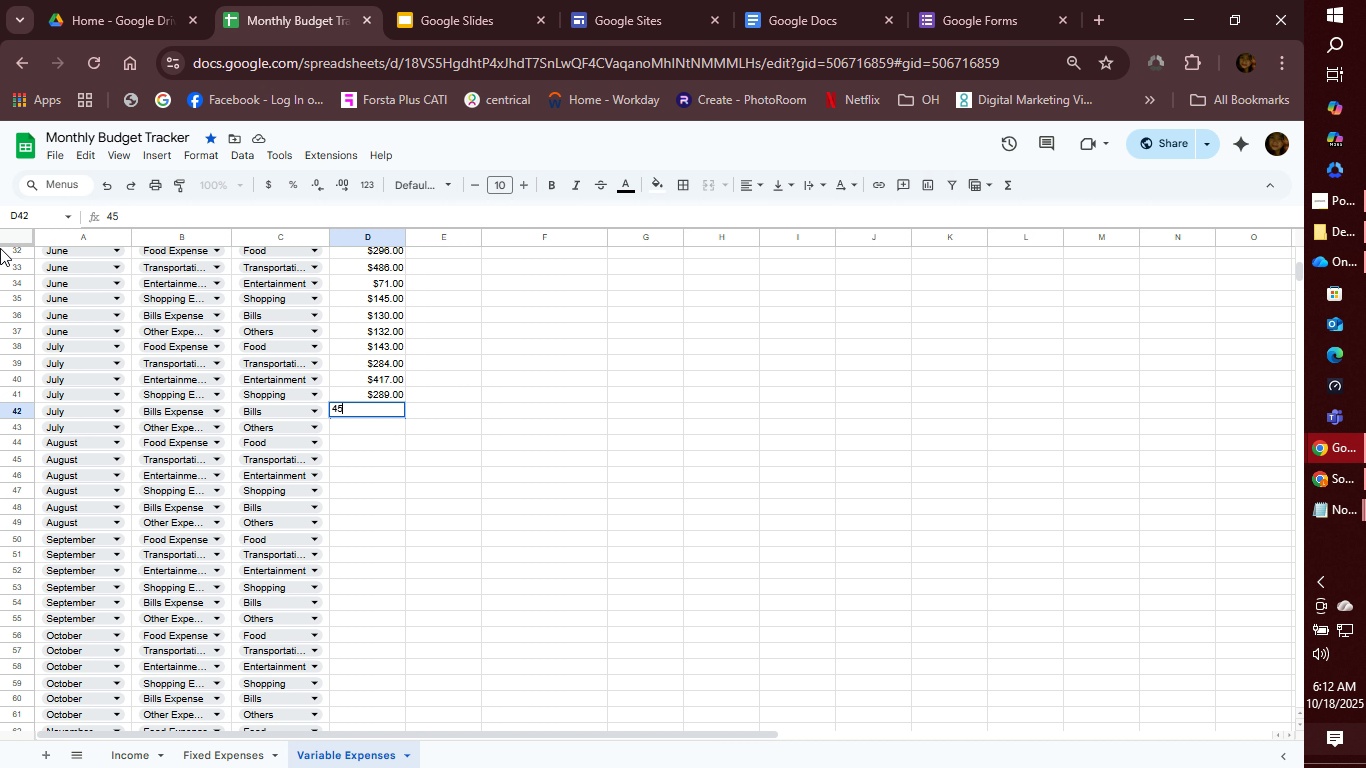 
wait(7.55)
 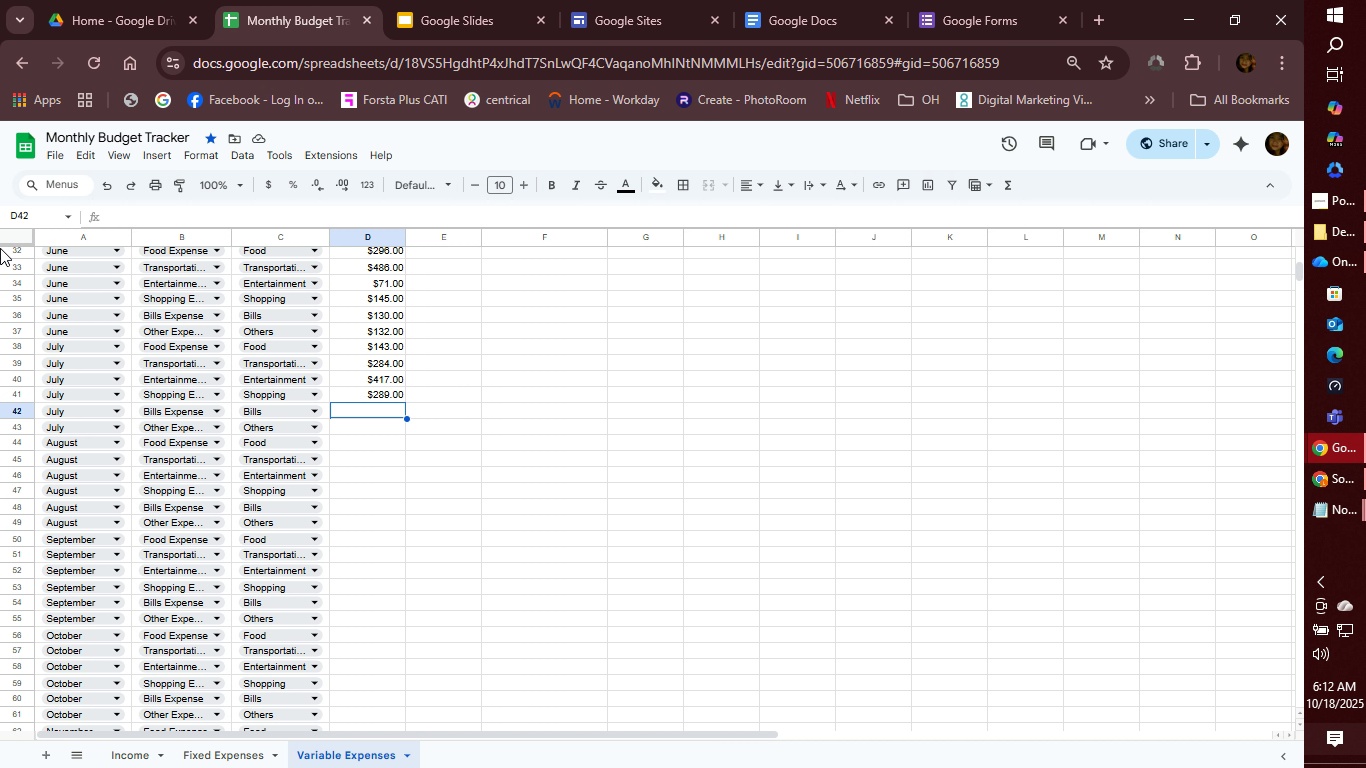 
type(457)
 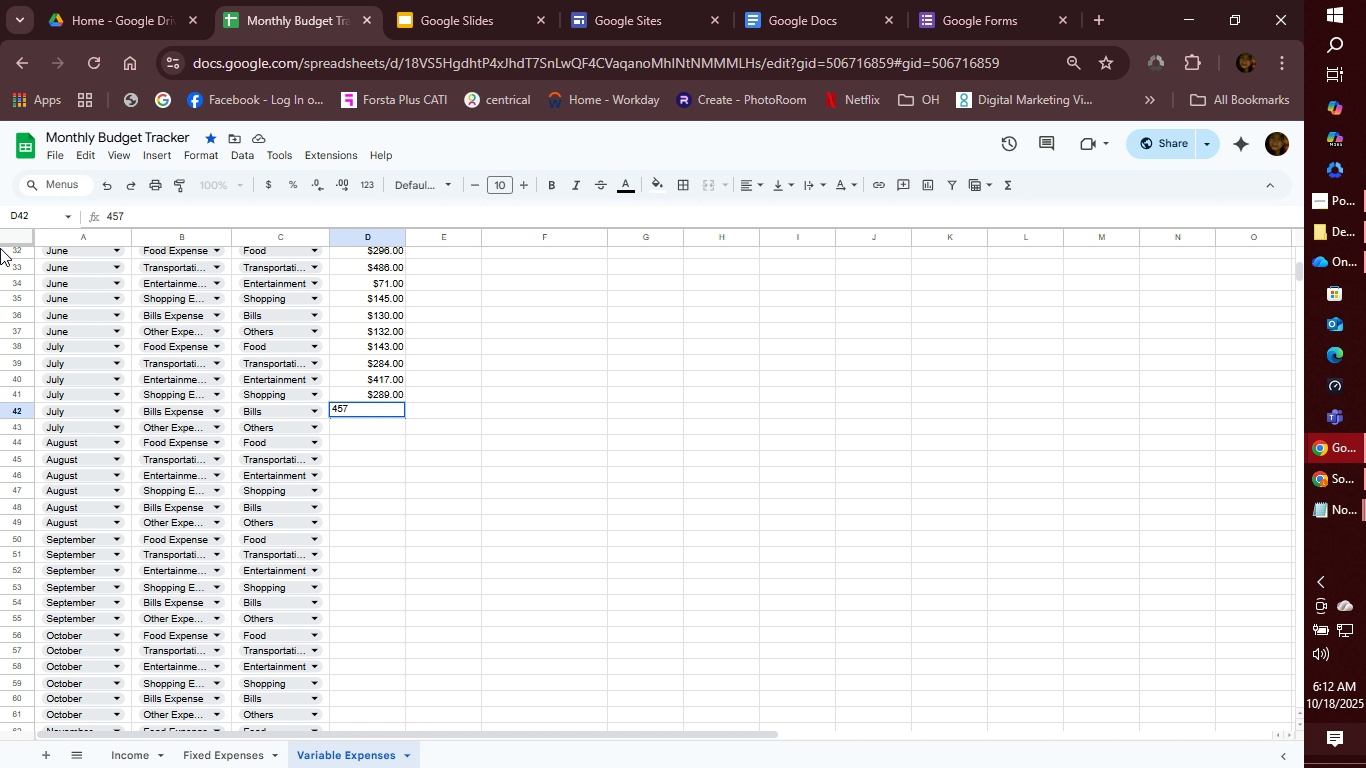 
key(Enter)
 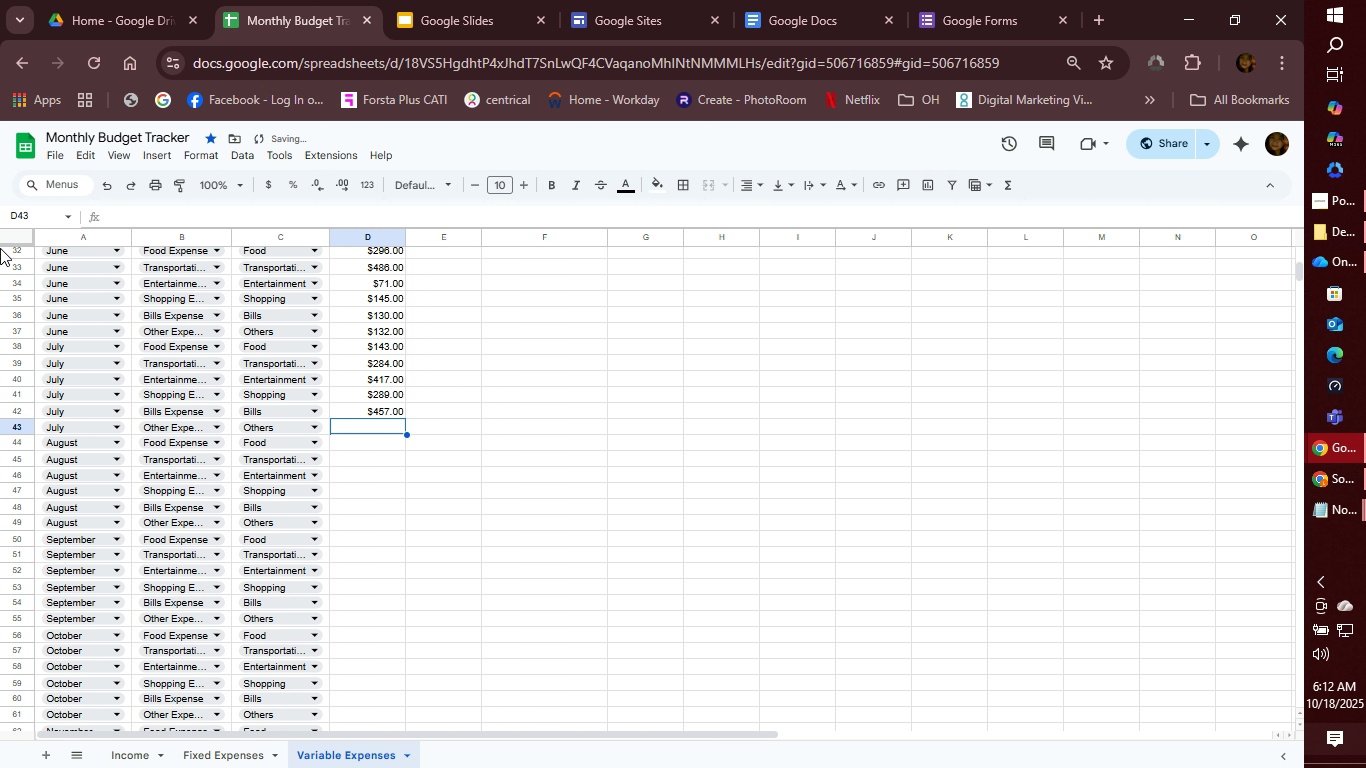 
type(444)
 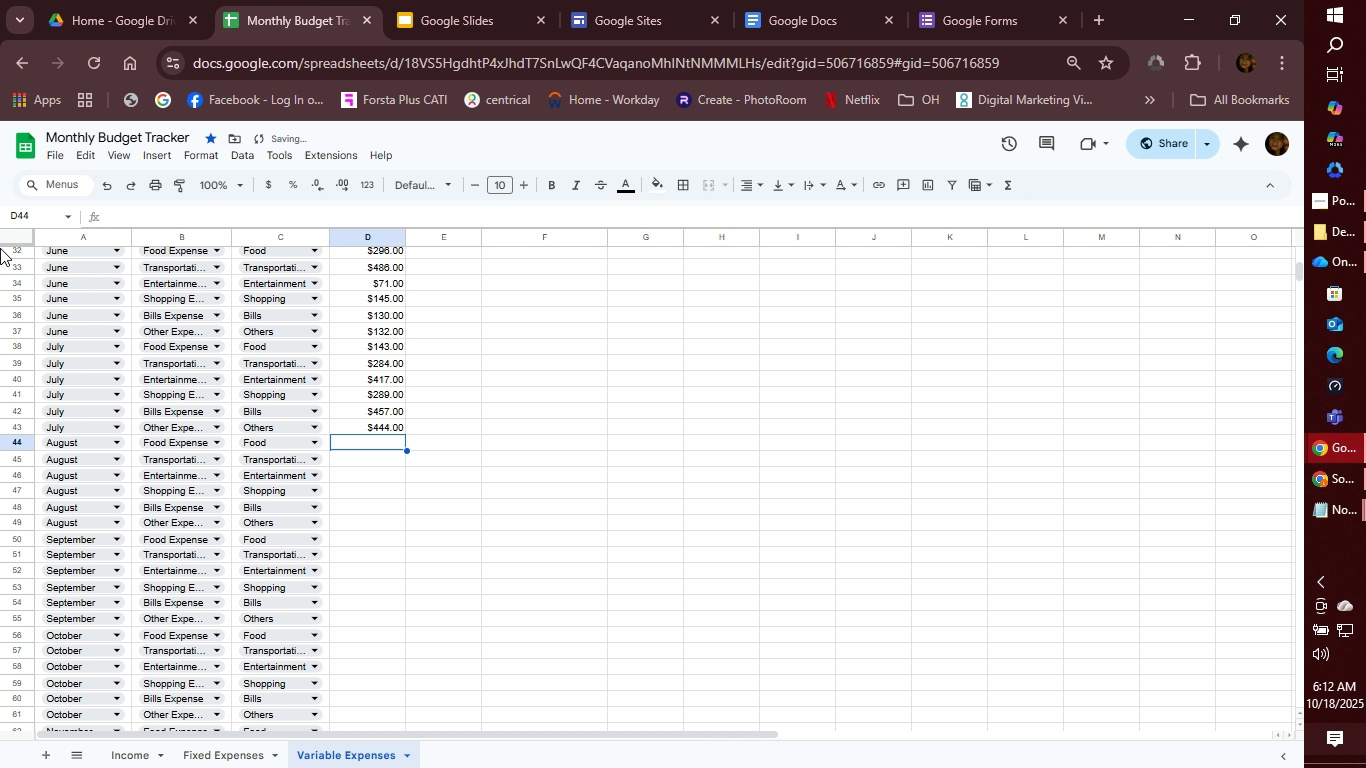 
key(Enter)
 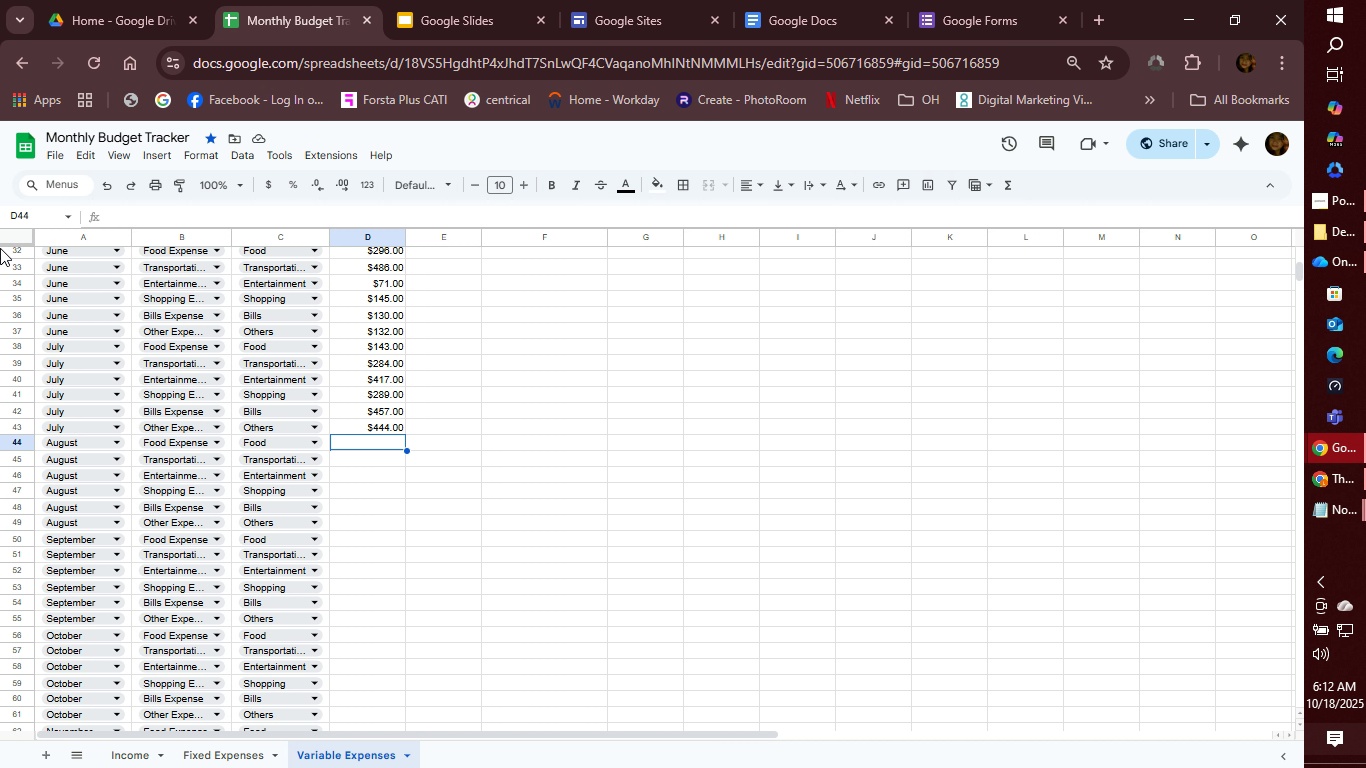 
wait(6.96)
 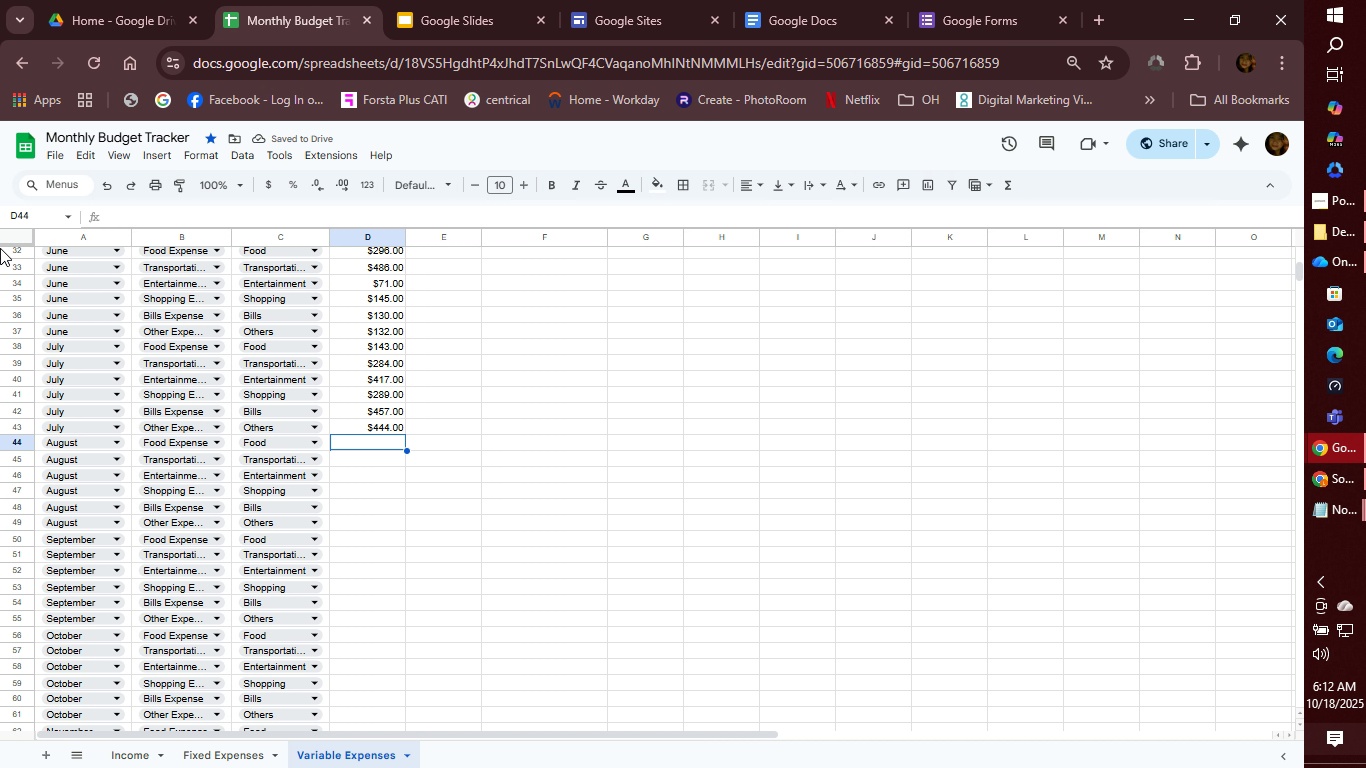 
type(341)
 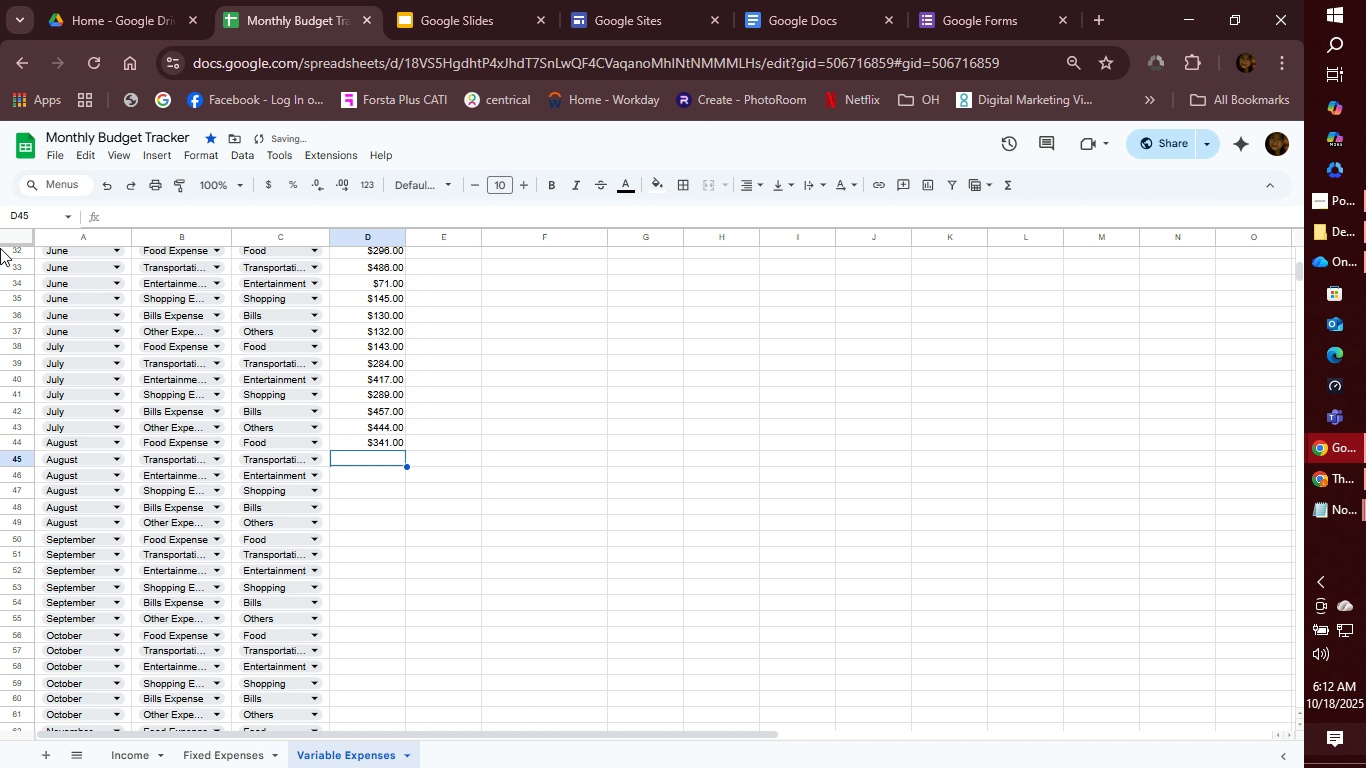 
key(Enter)
 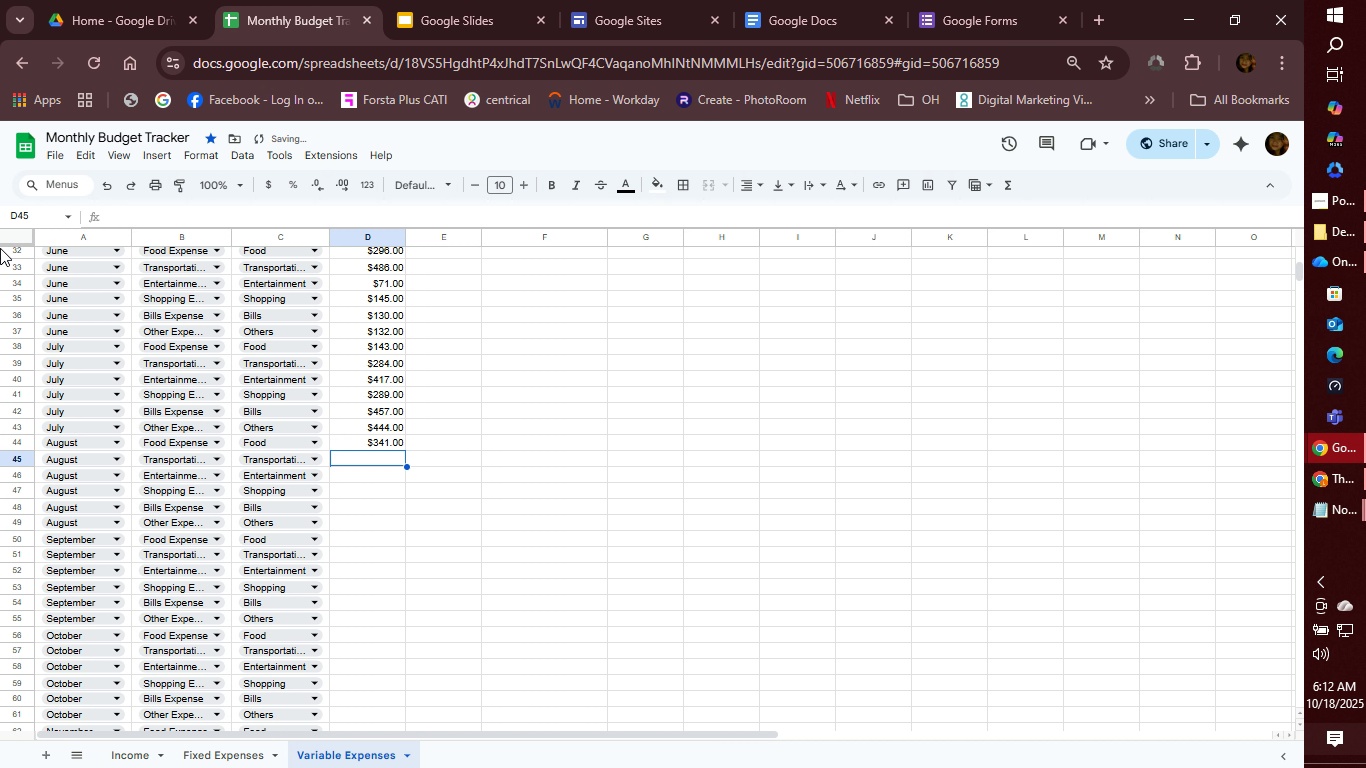 
type(41)
 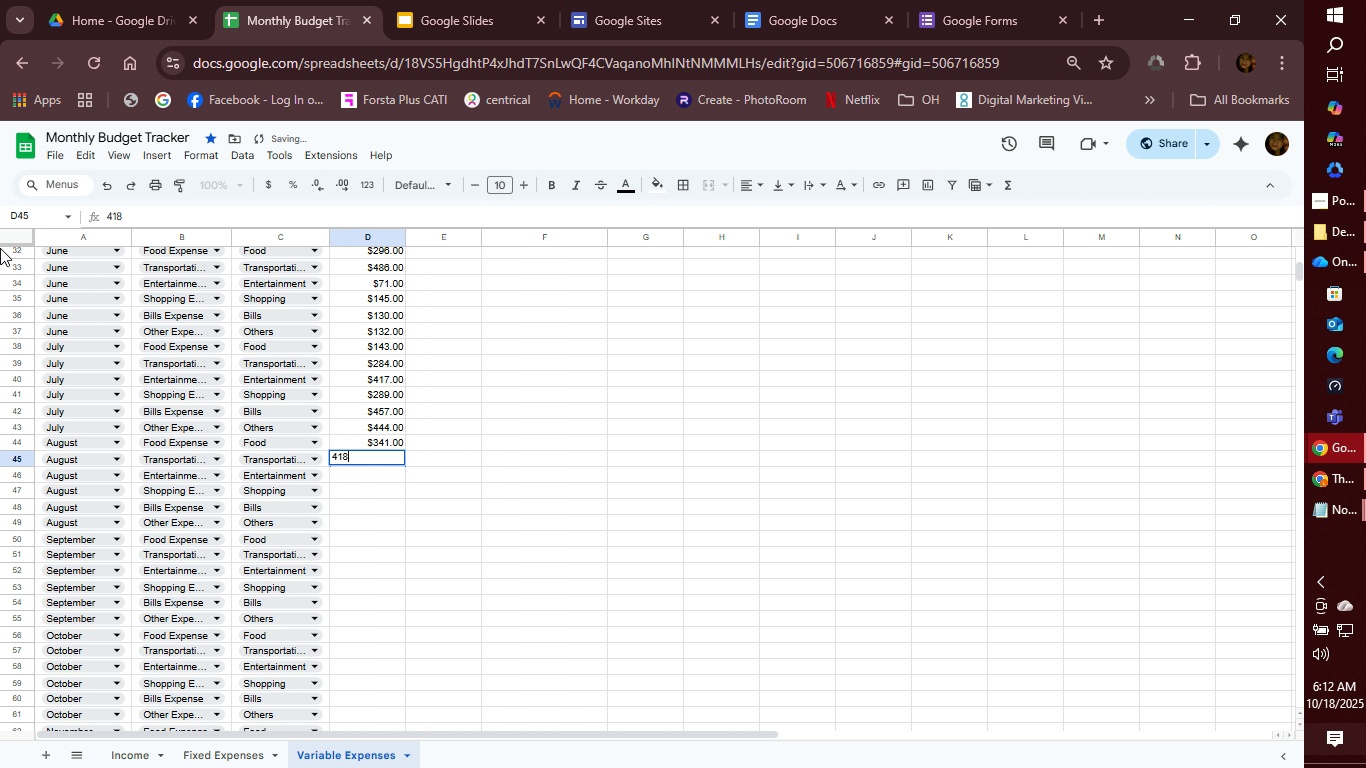 
hold_key(key=8, duration=13.31)
 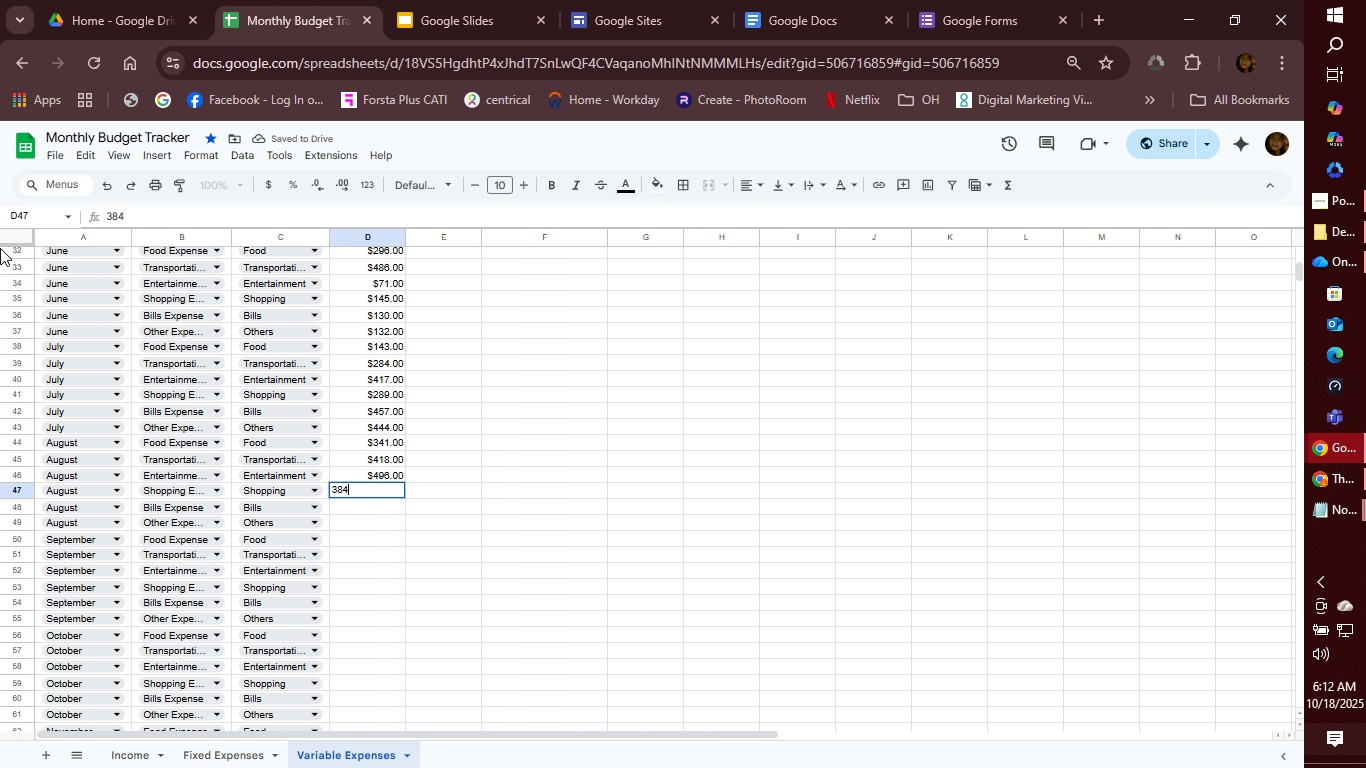 
key(Enter)
 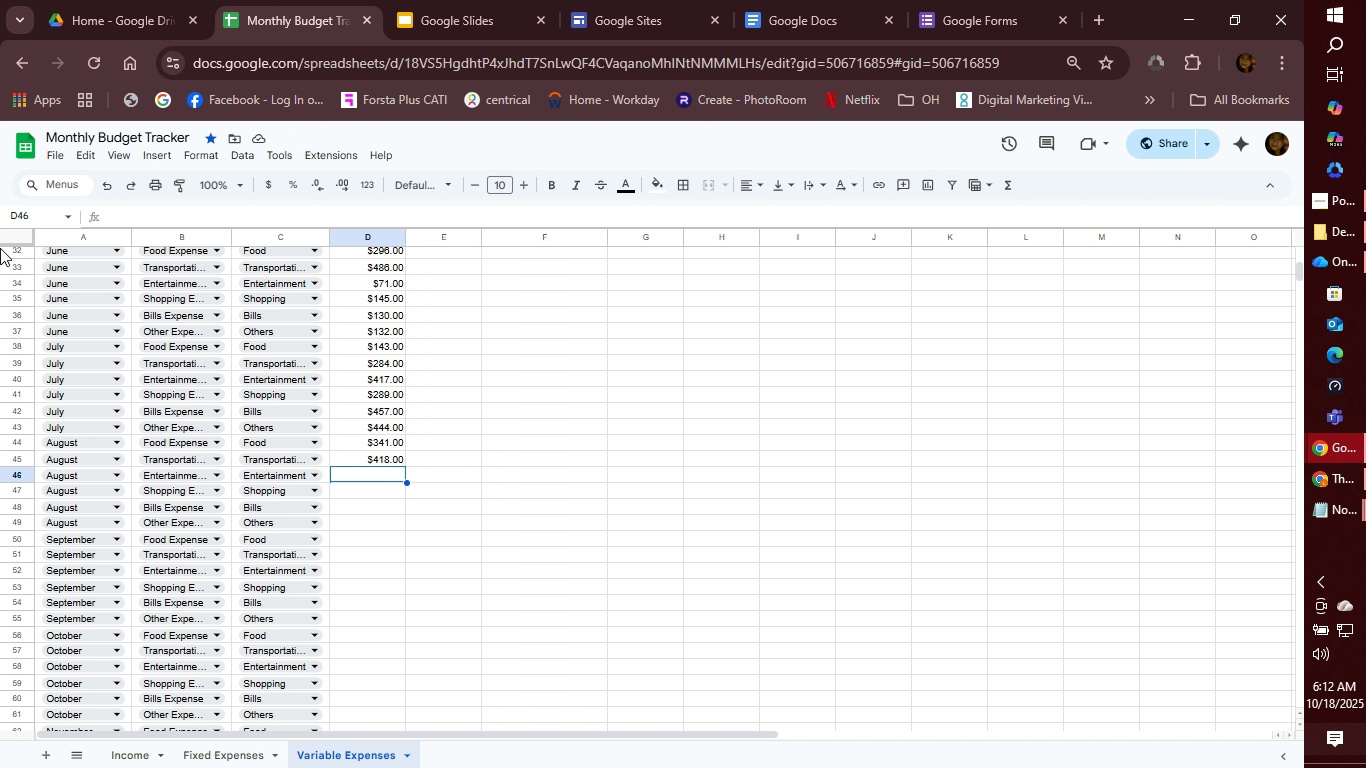 
type(496)
 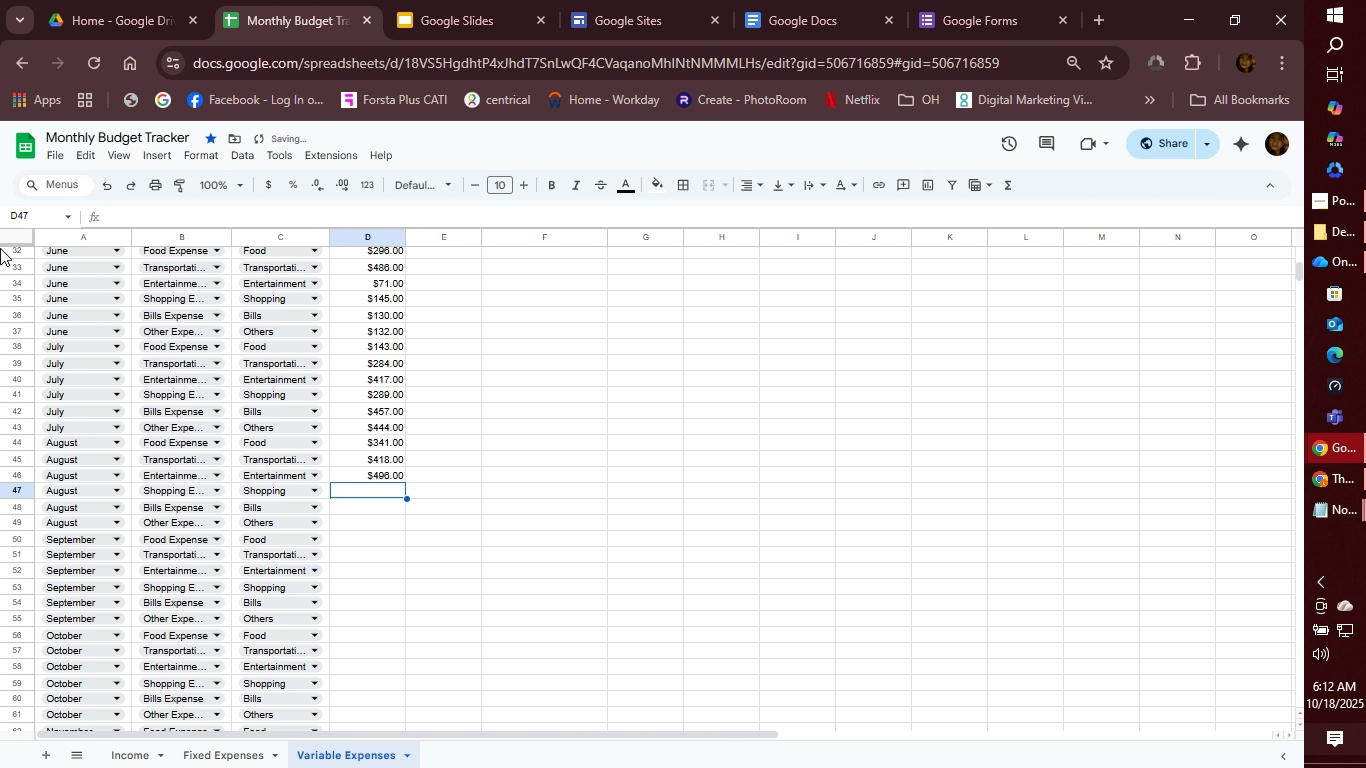 
key(Enter)
 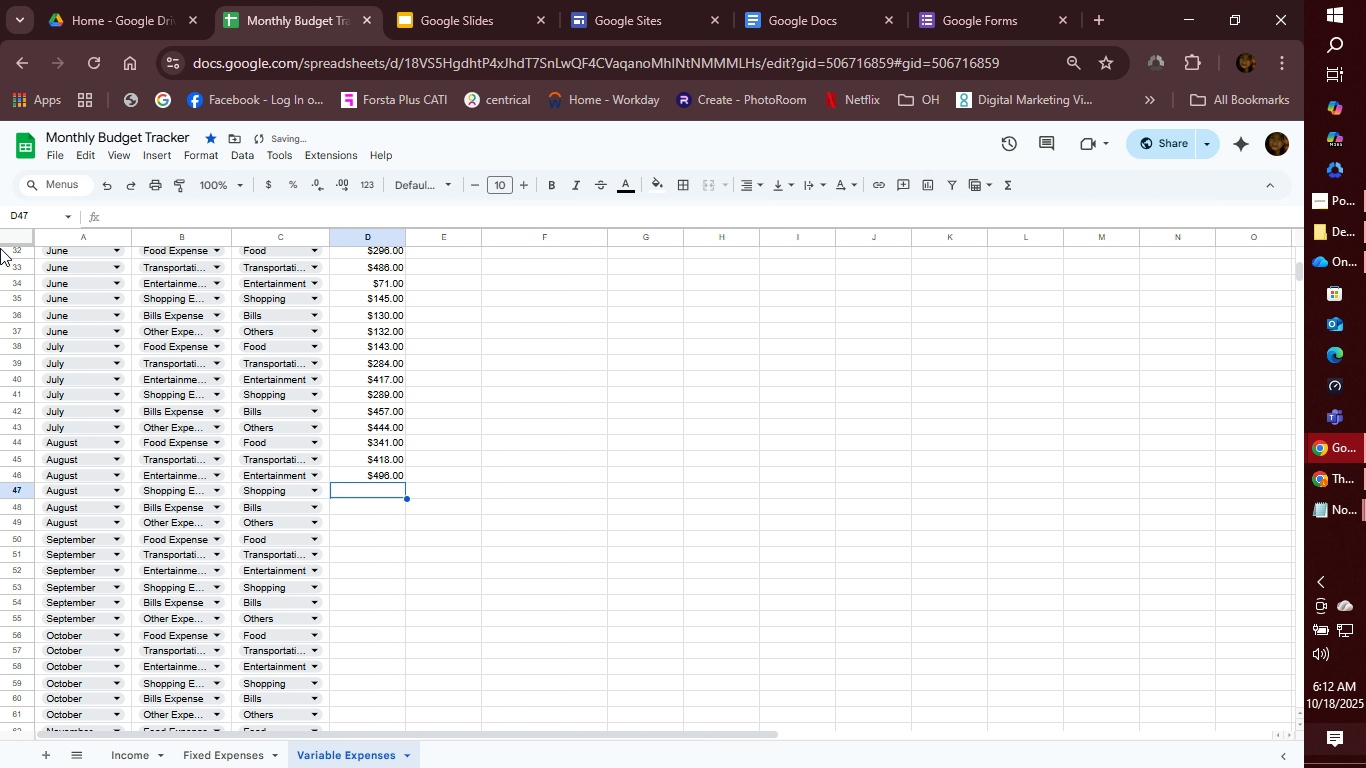 
type(34)
 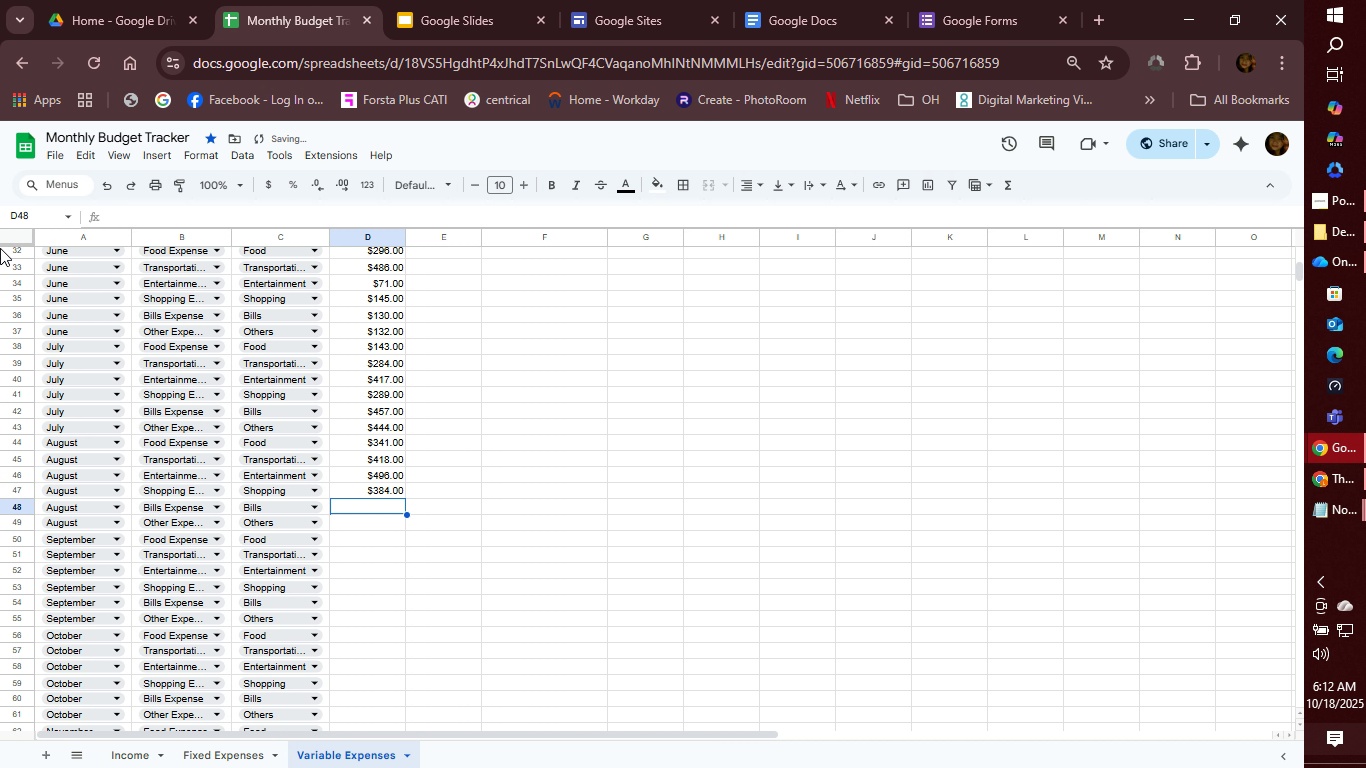 
key(Enter)
 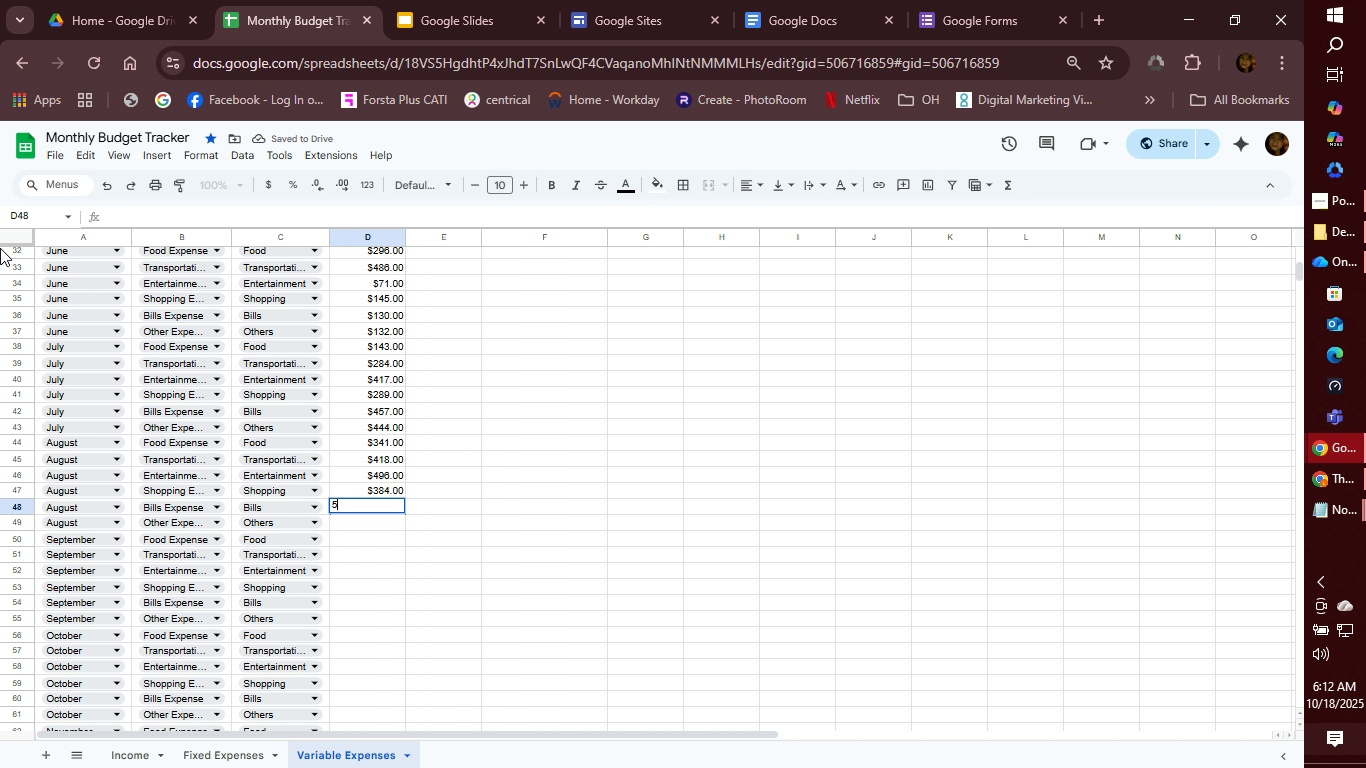 
type(57)
 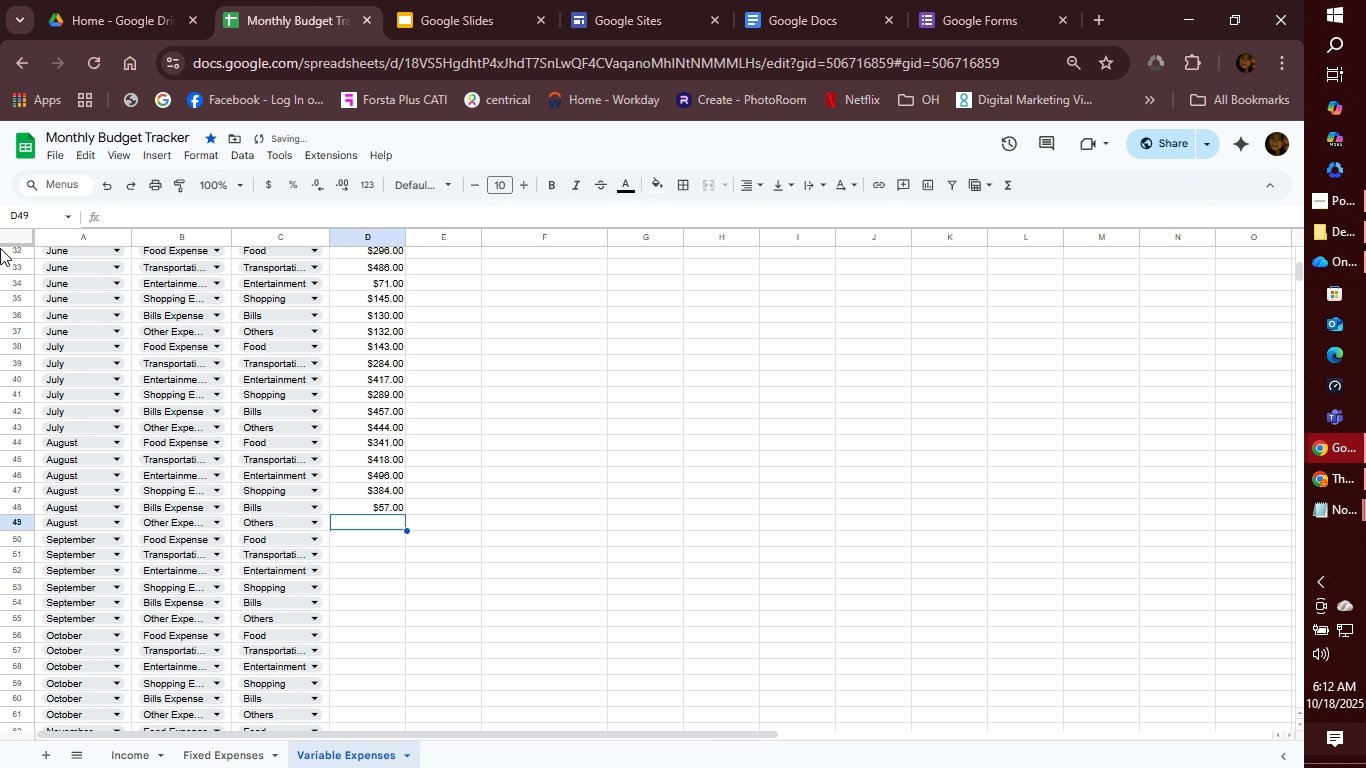 
key(Enter)
 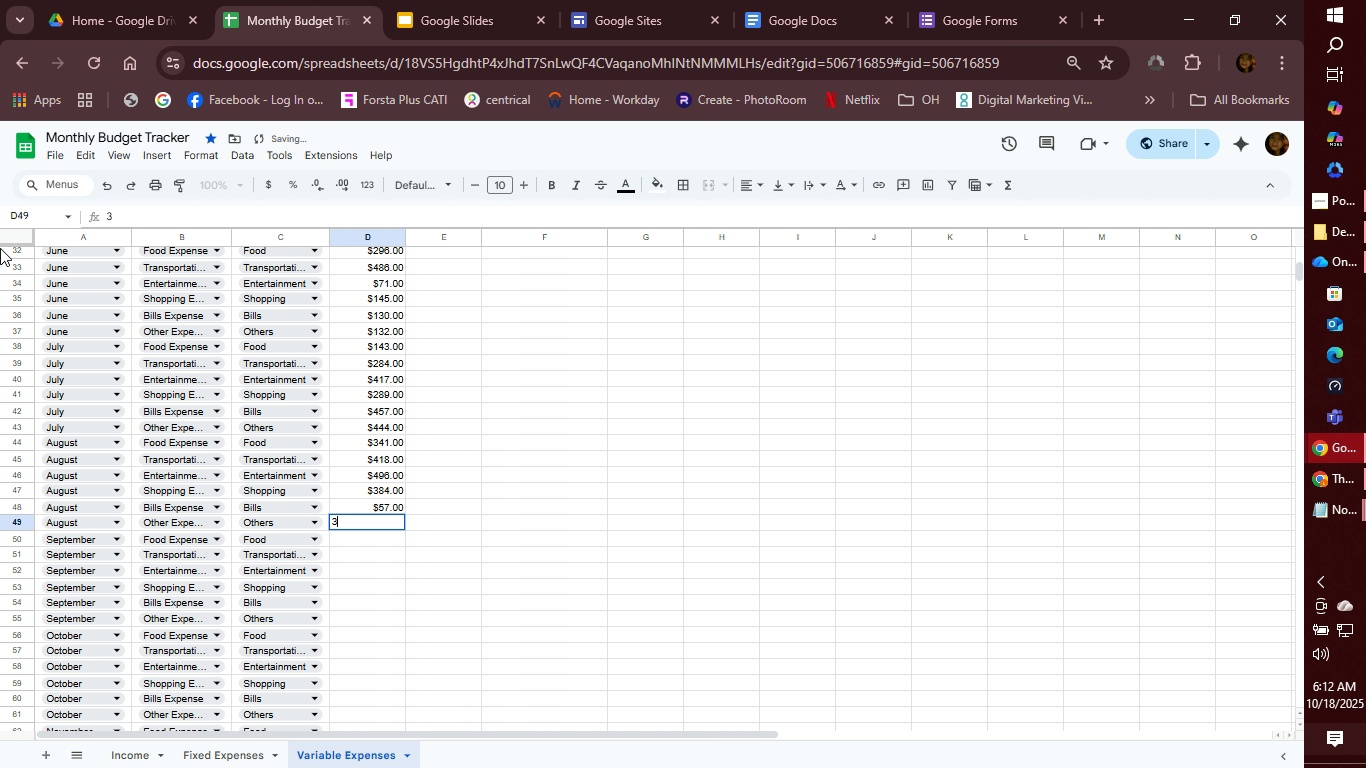 
type(334)
 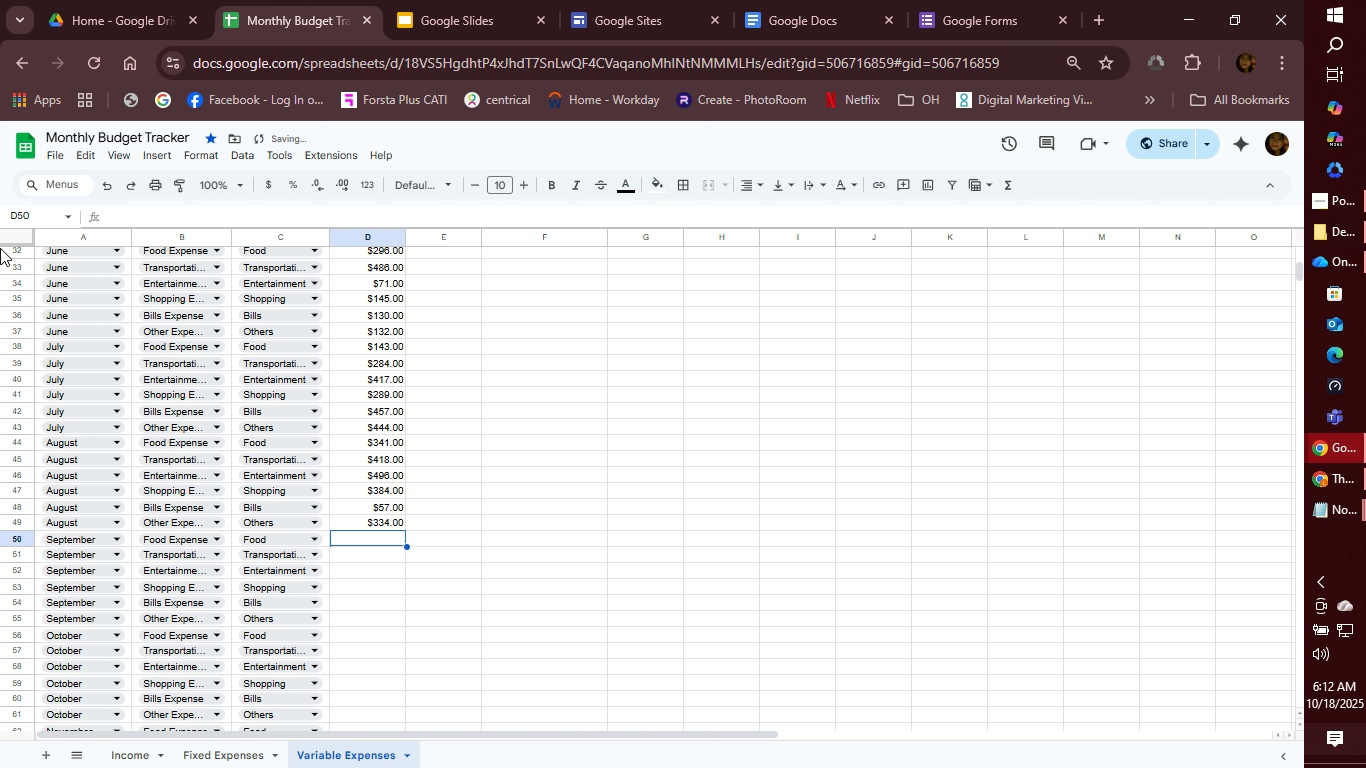 
key(Enter)
 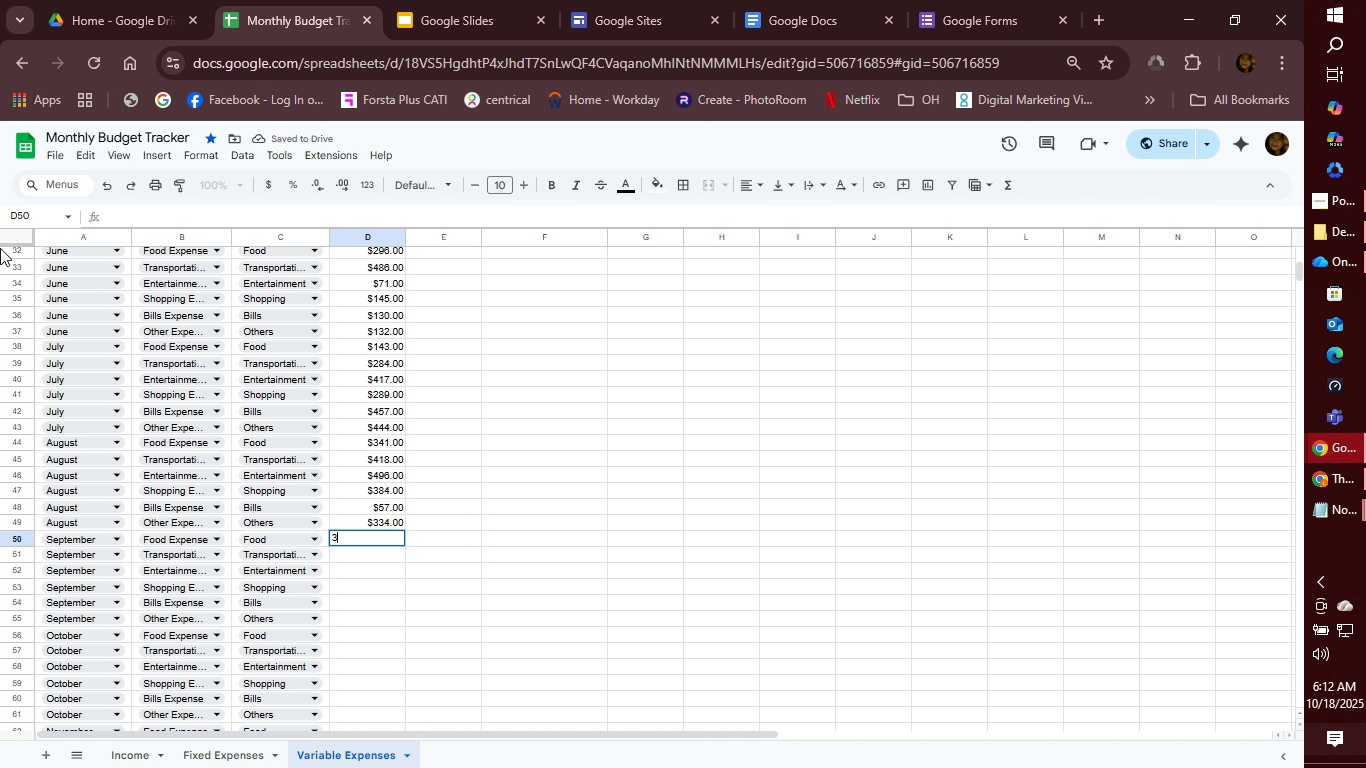 
type(333)
 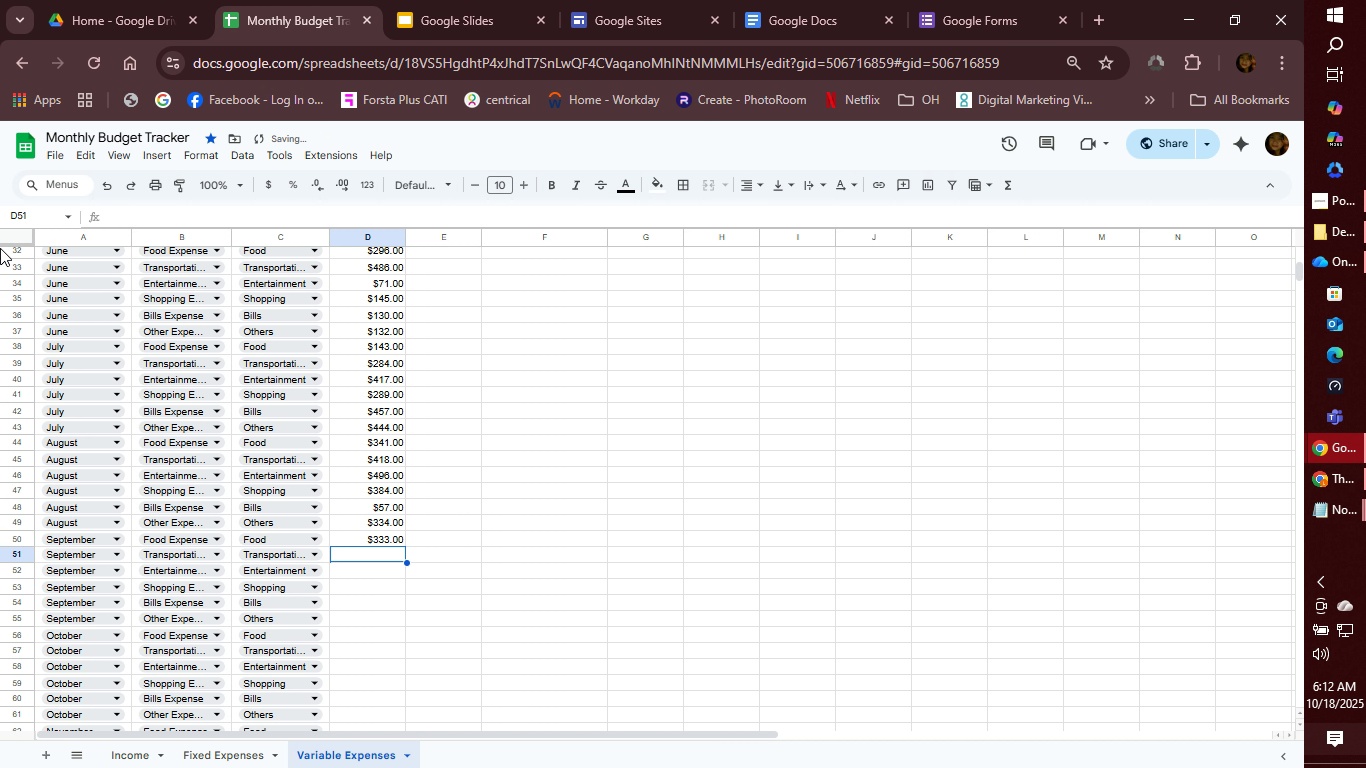 
key(Enter)
 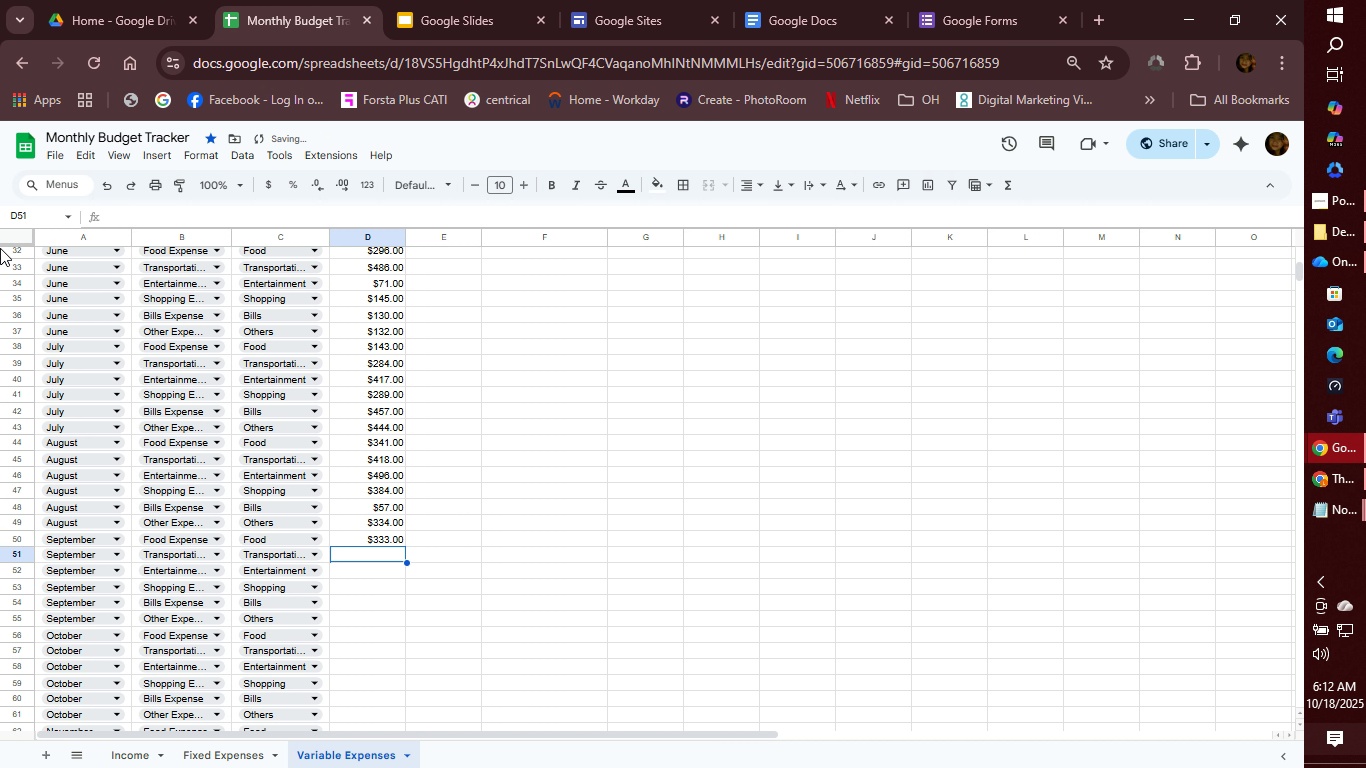 
type(320)
 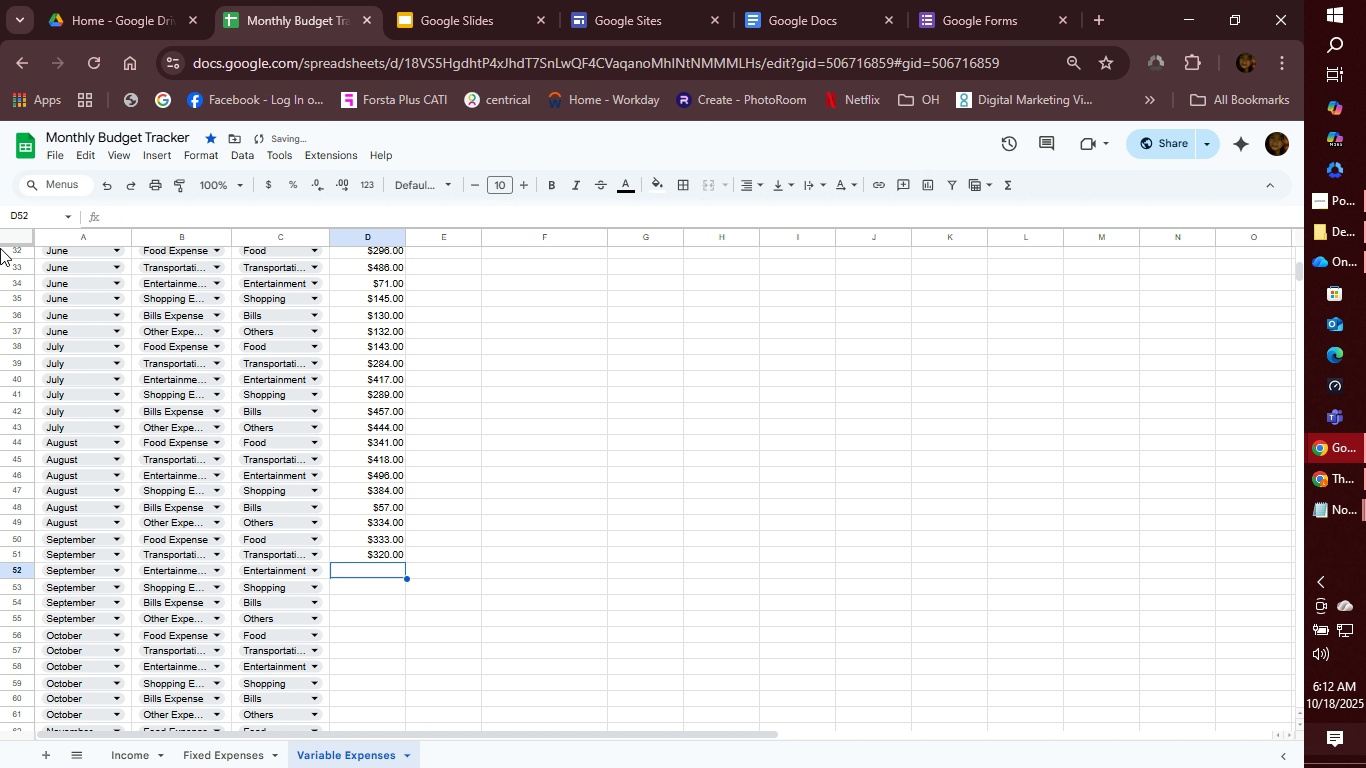 
key(Enter)
 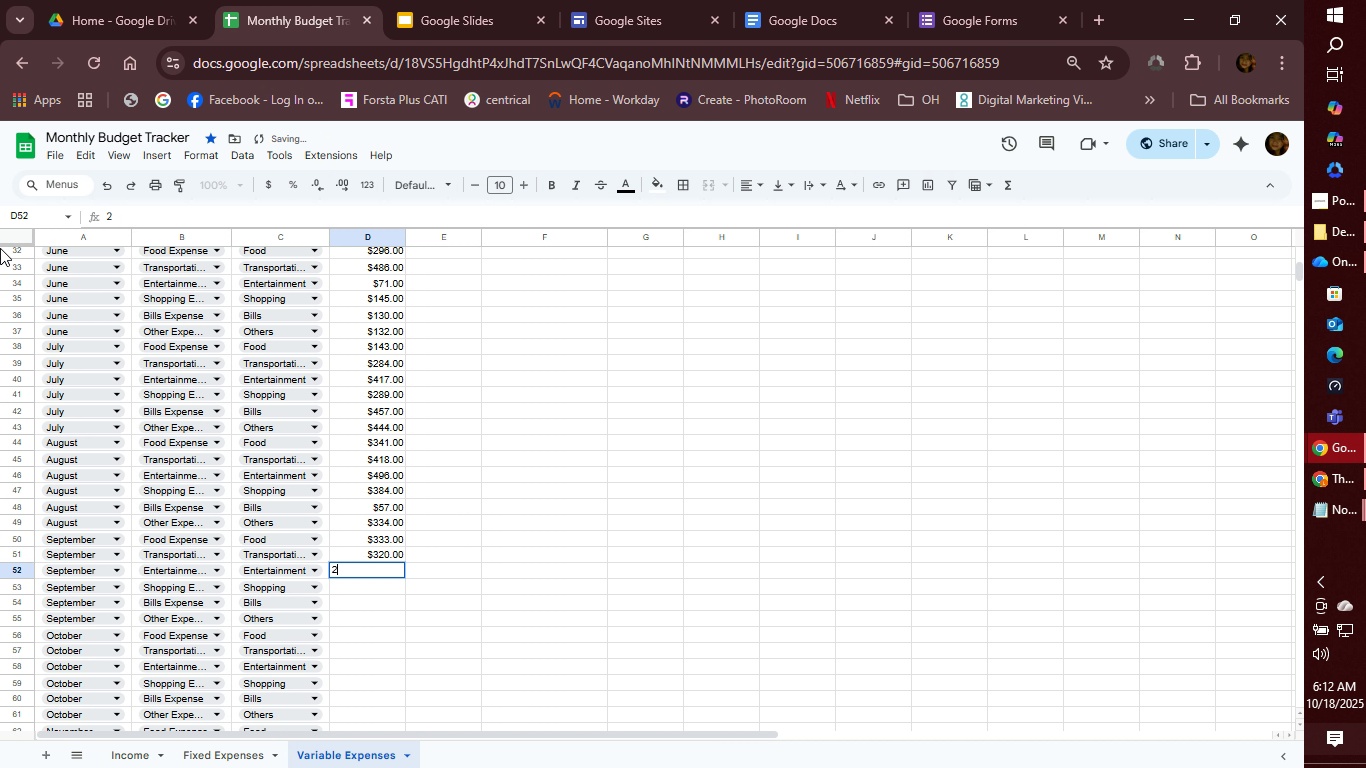 
type(232)
 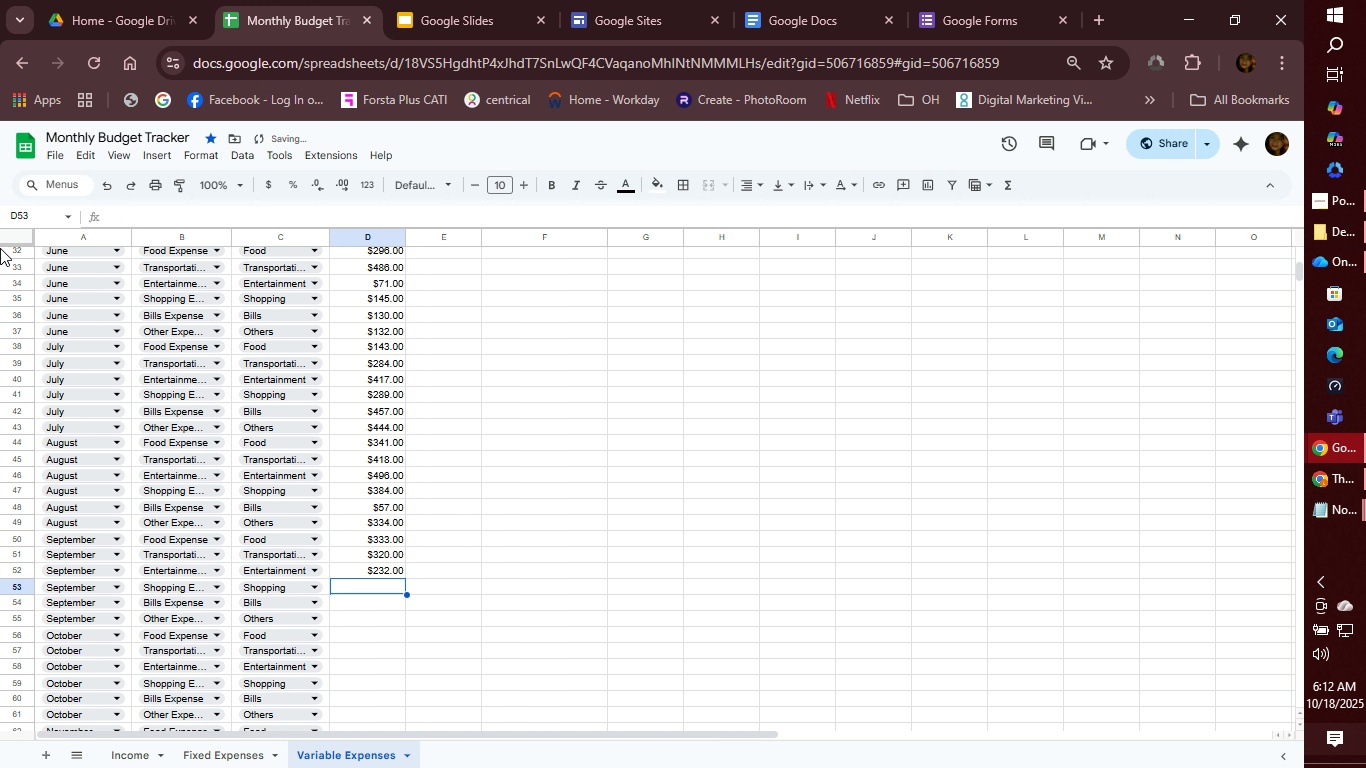 
key(Enter)
 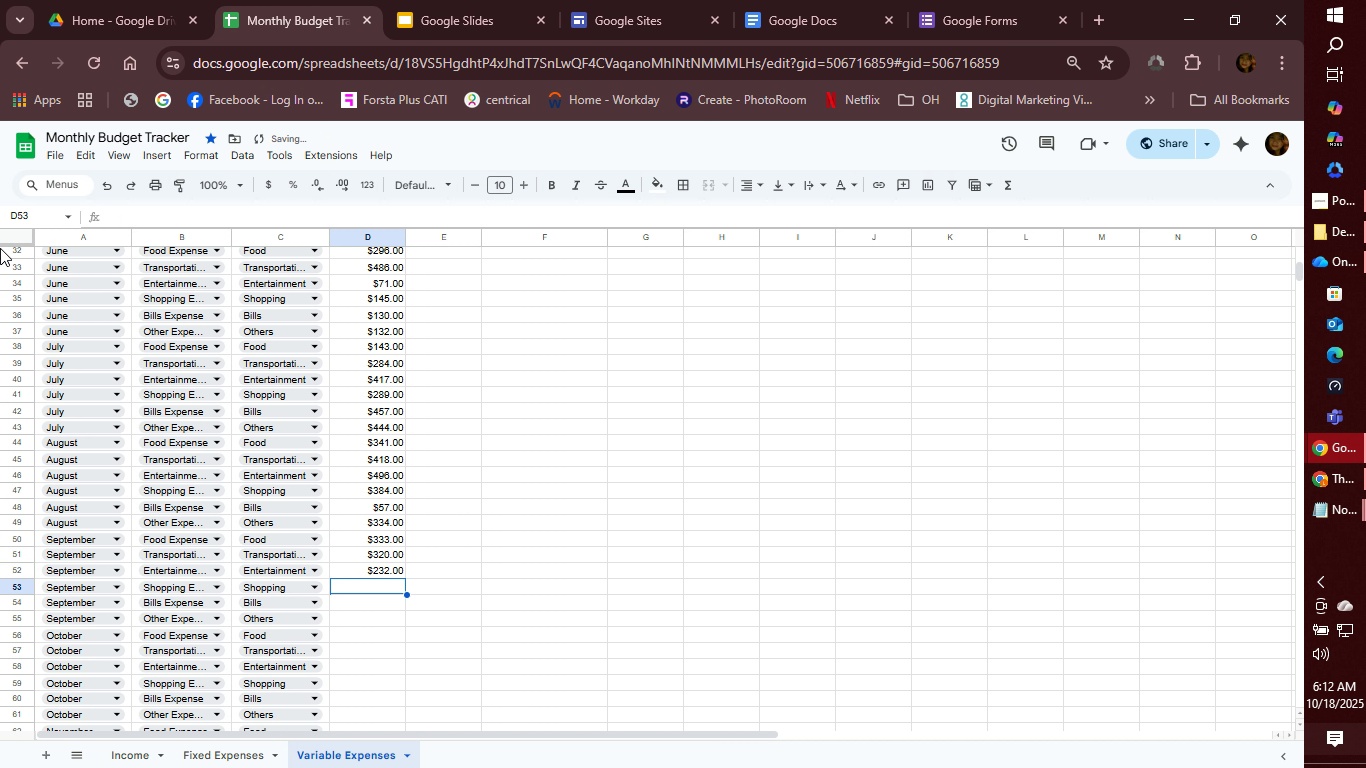 
type(225)
 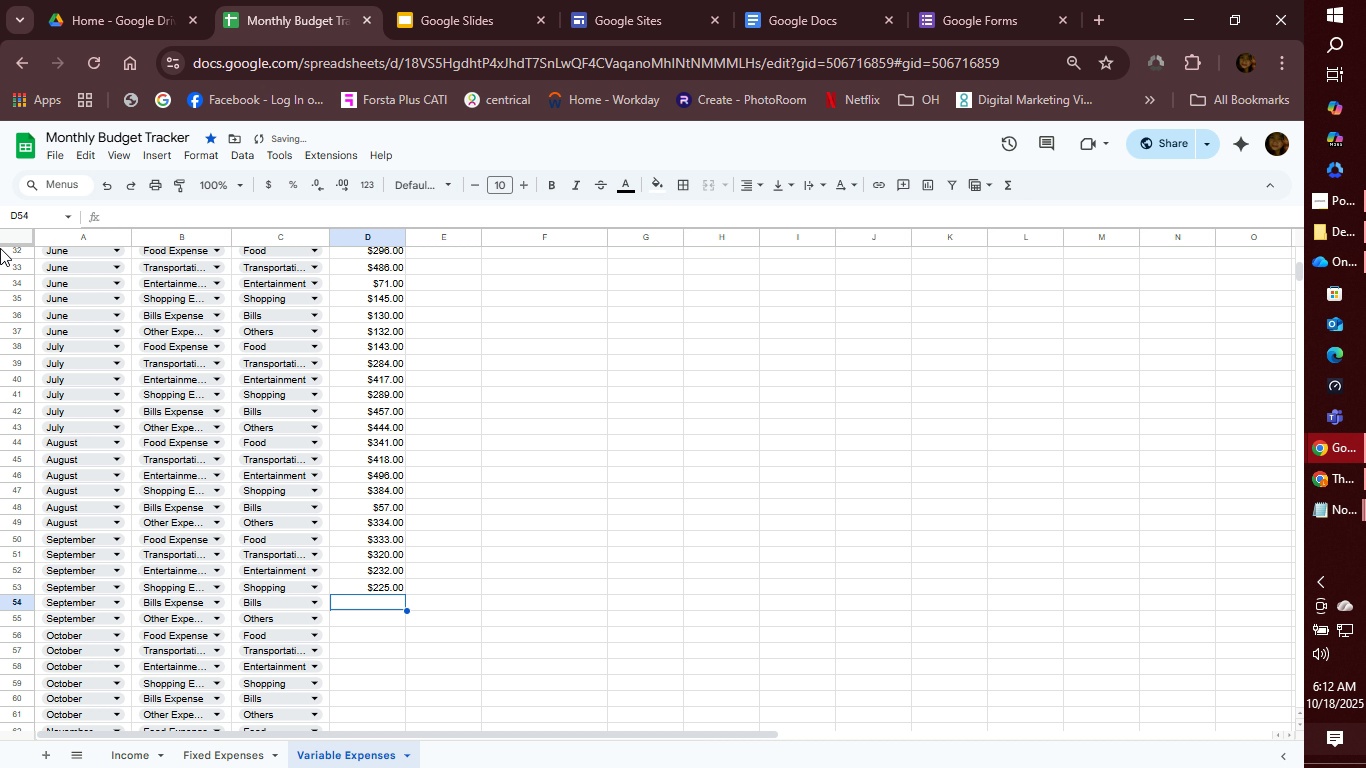 
key(Enter)
 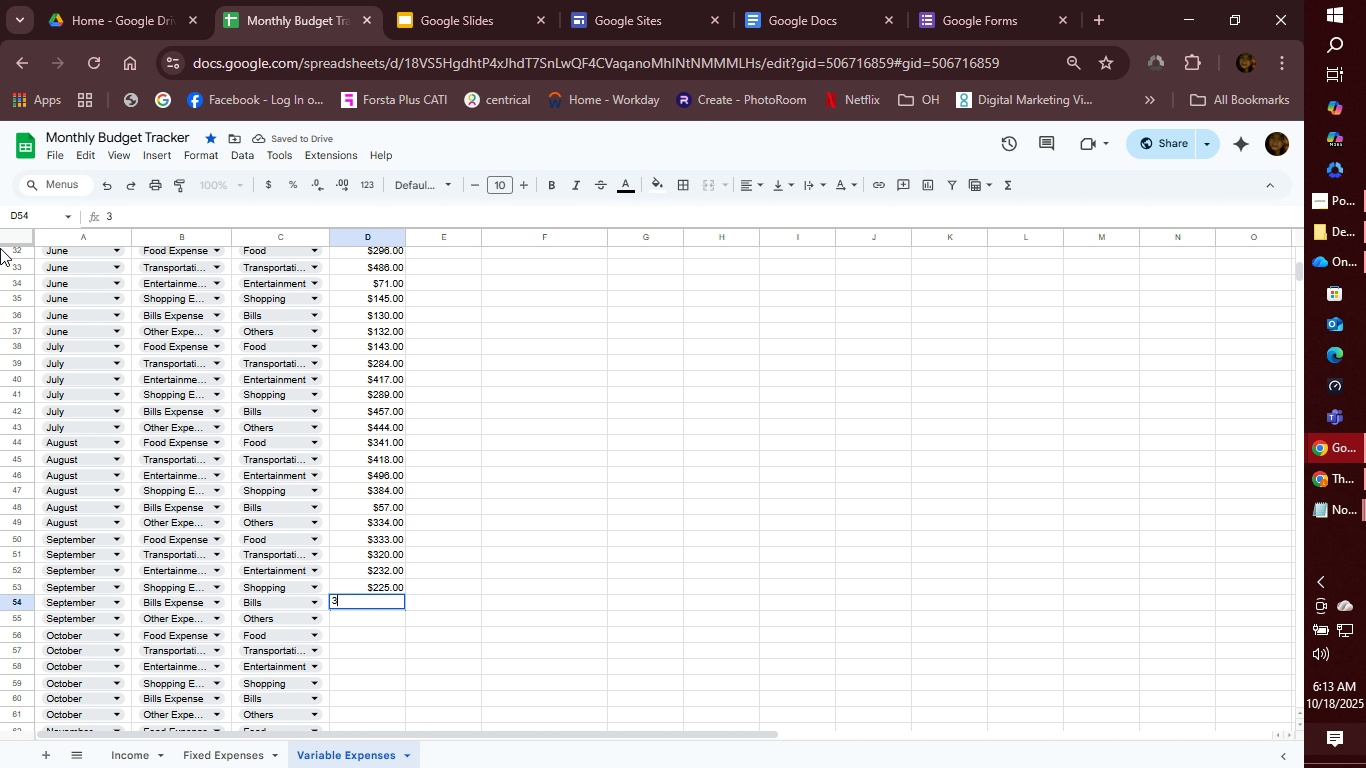 
type(309)
 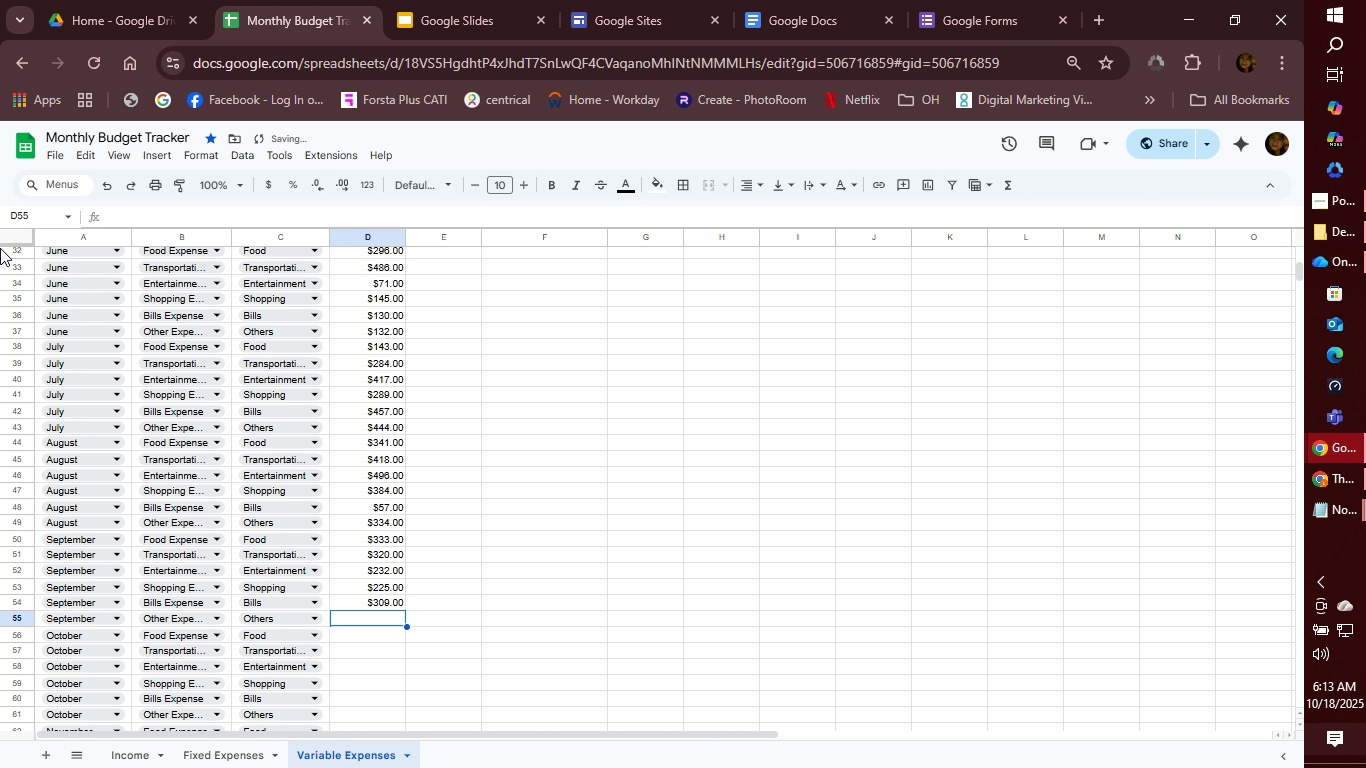 
key(Enter)
 